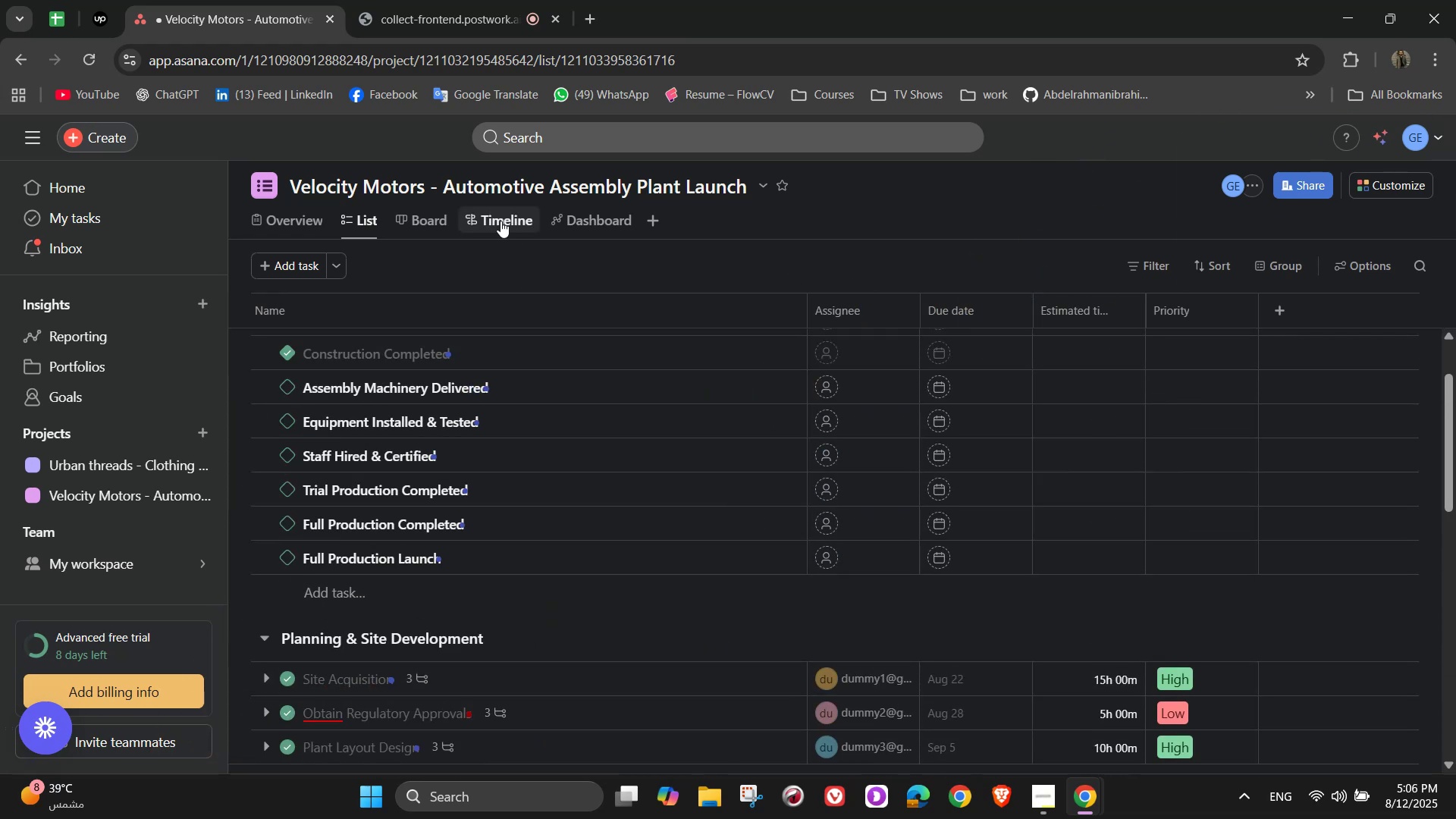 
left_click([592, 216])
 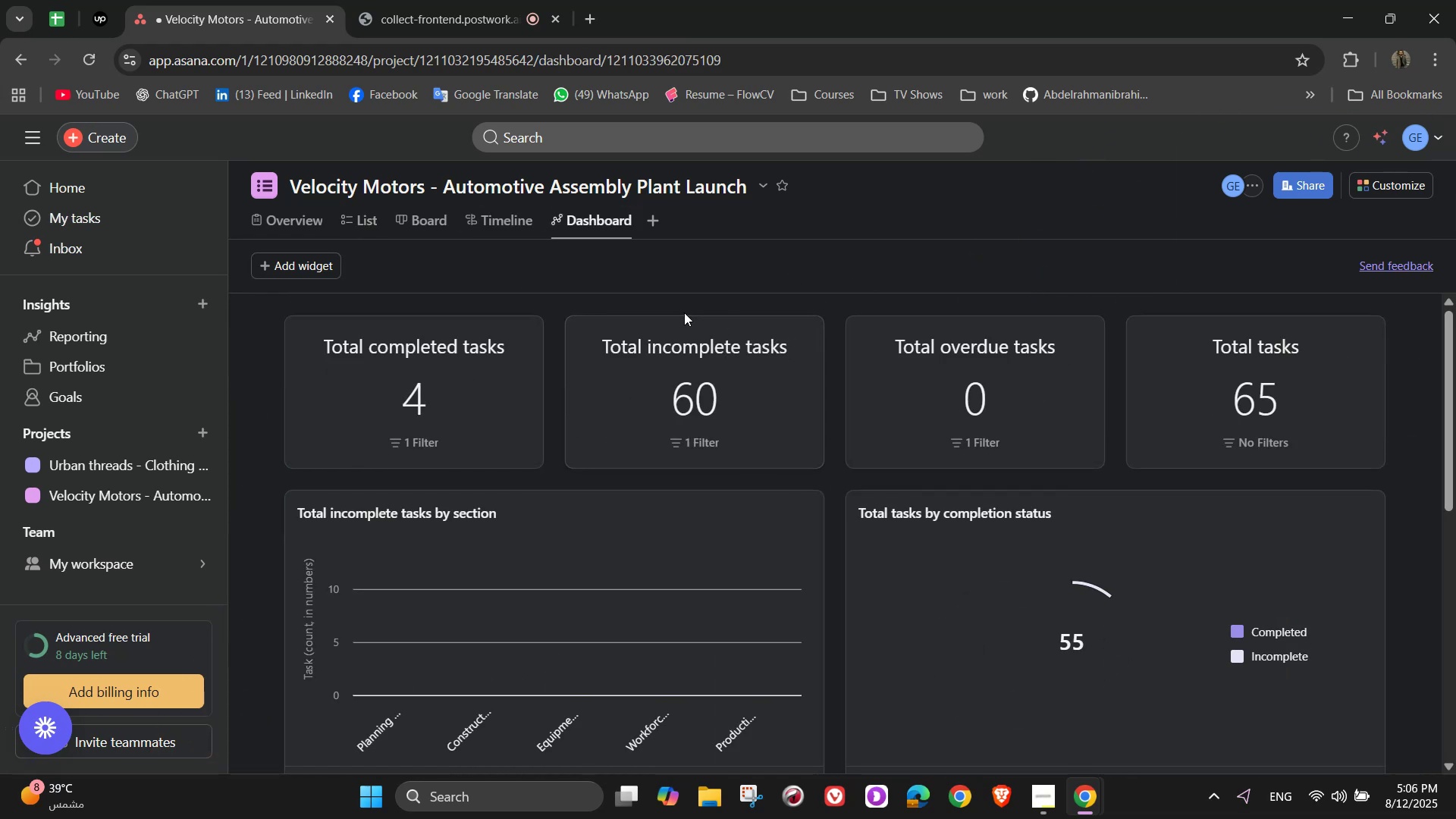 
scroll: coordinate [362, 356], scroll_direction: up, amount: 2.0
 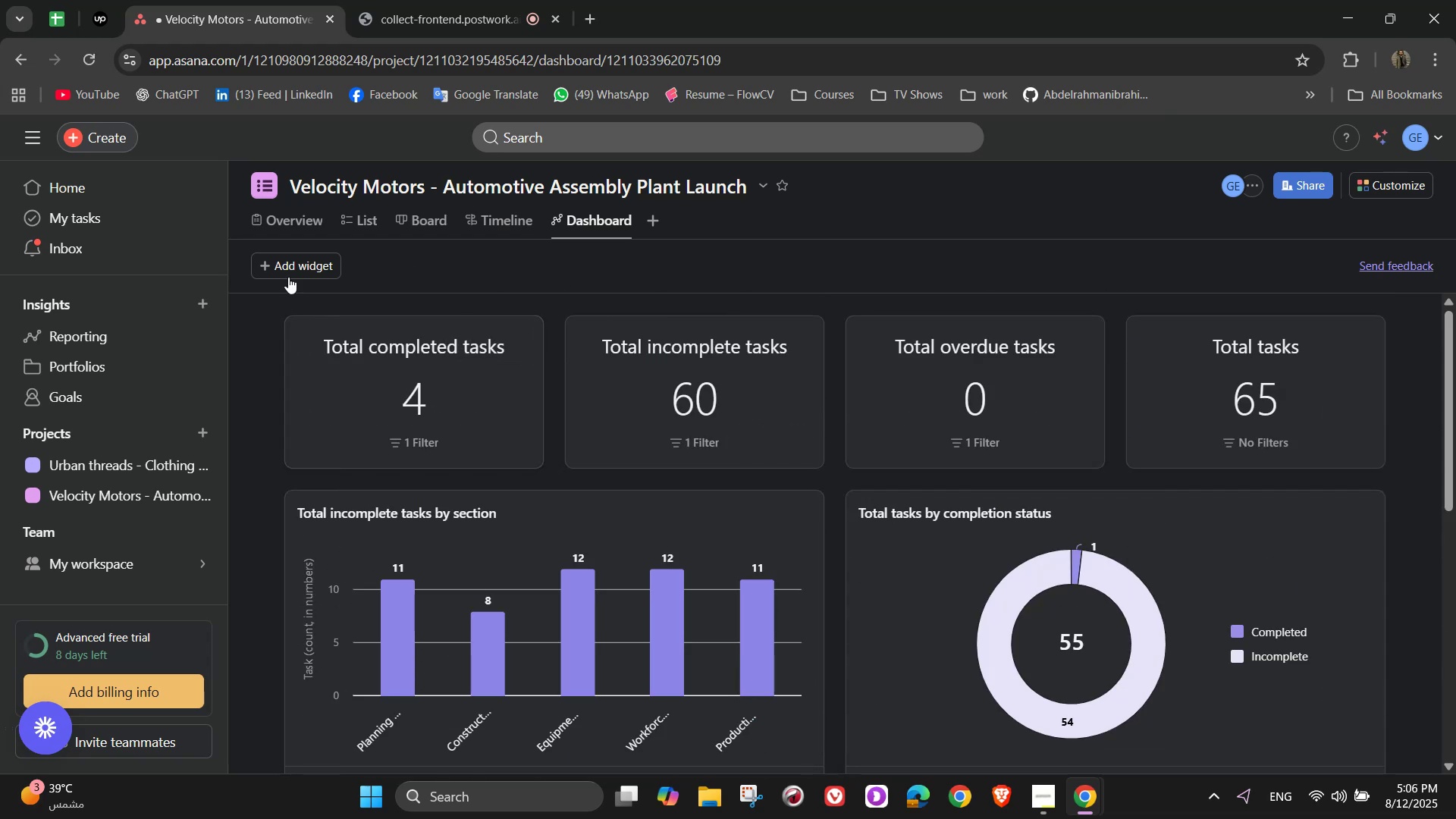 
left_click([287, 274])
 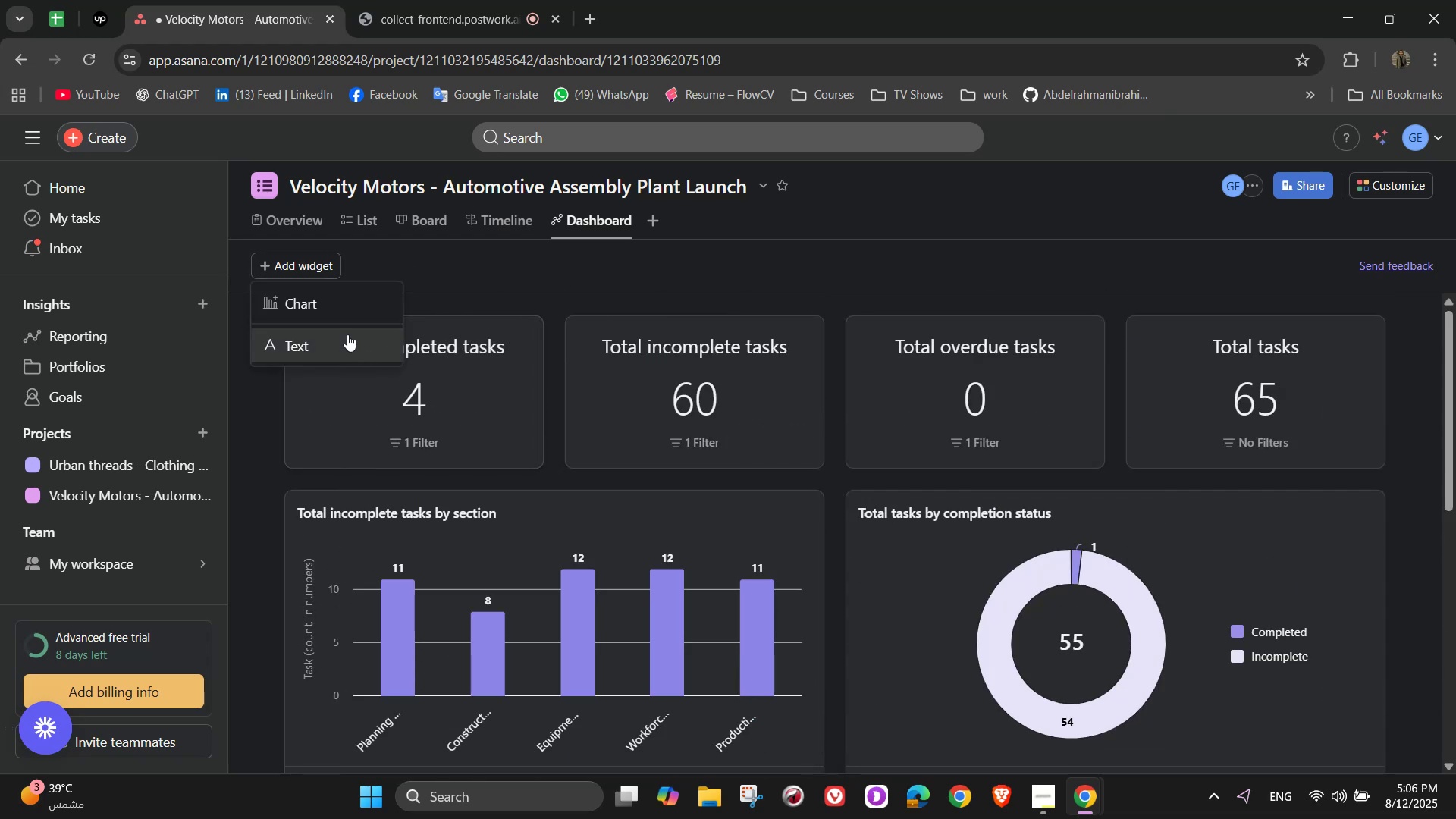 
left_click([333, 288])
 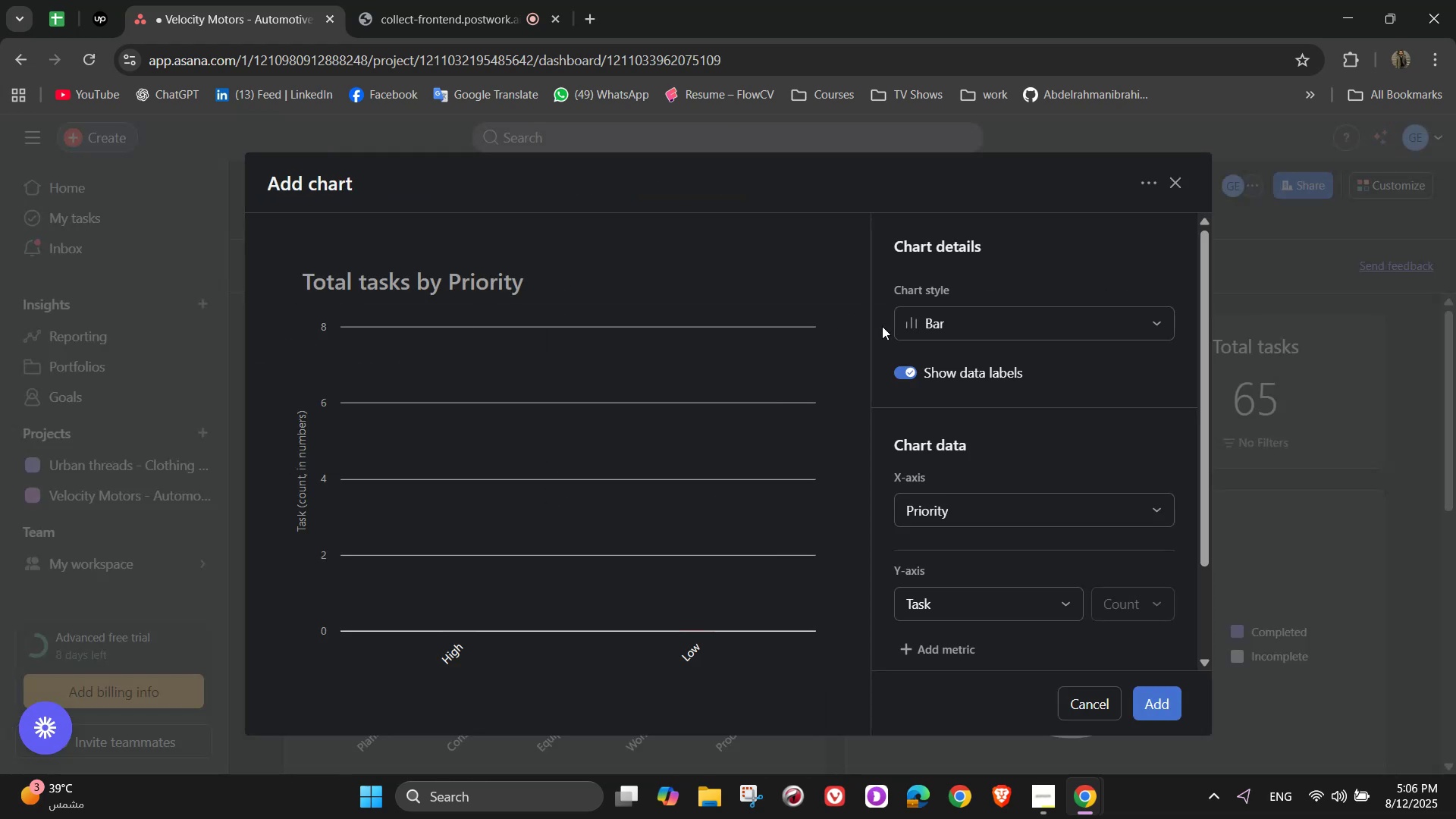 
left_click([961, 328])
 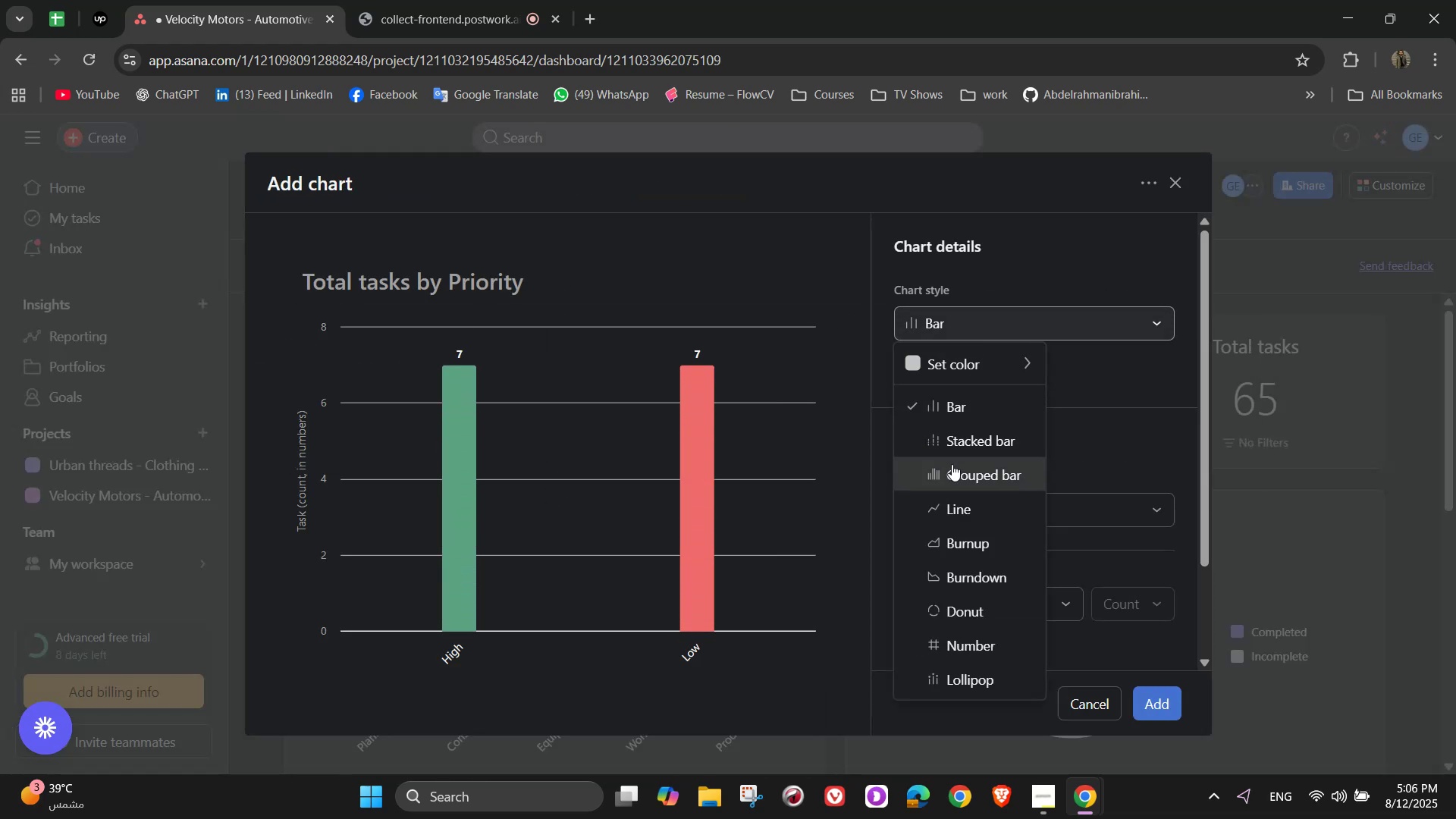 
left_click([952, 506])
 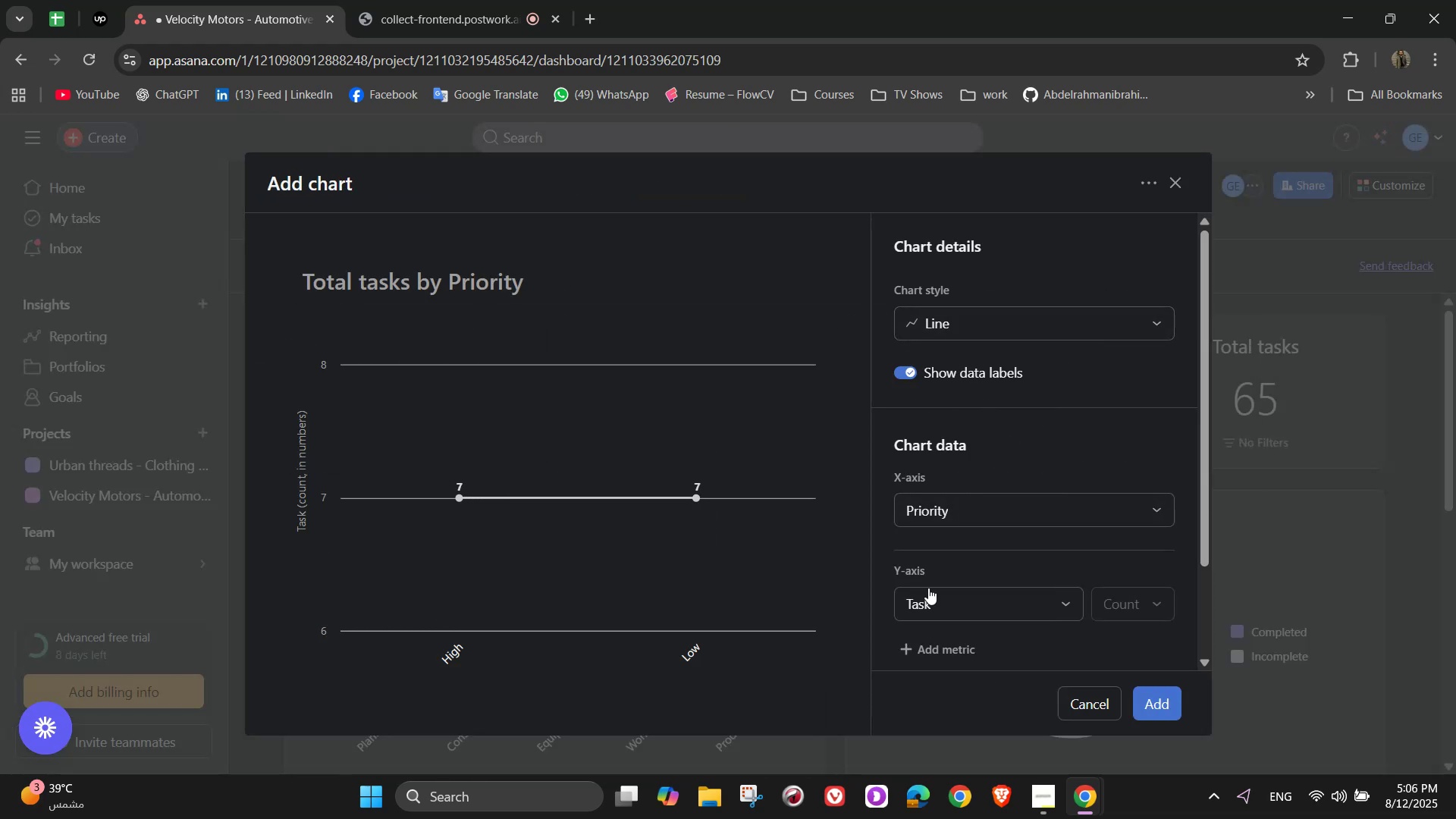 
left_click([956, 504])
 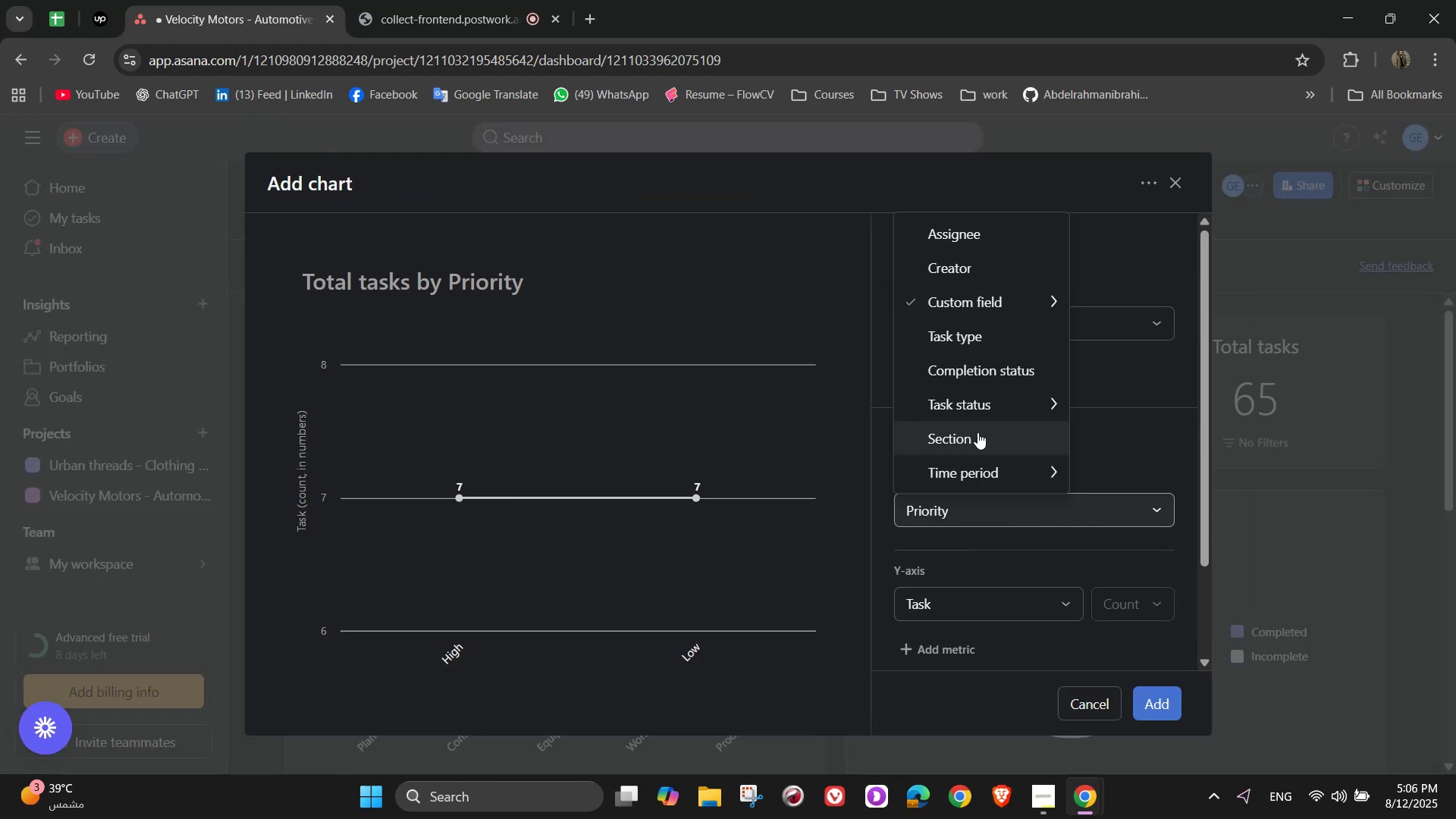 
left_click([977, 432])
 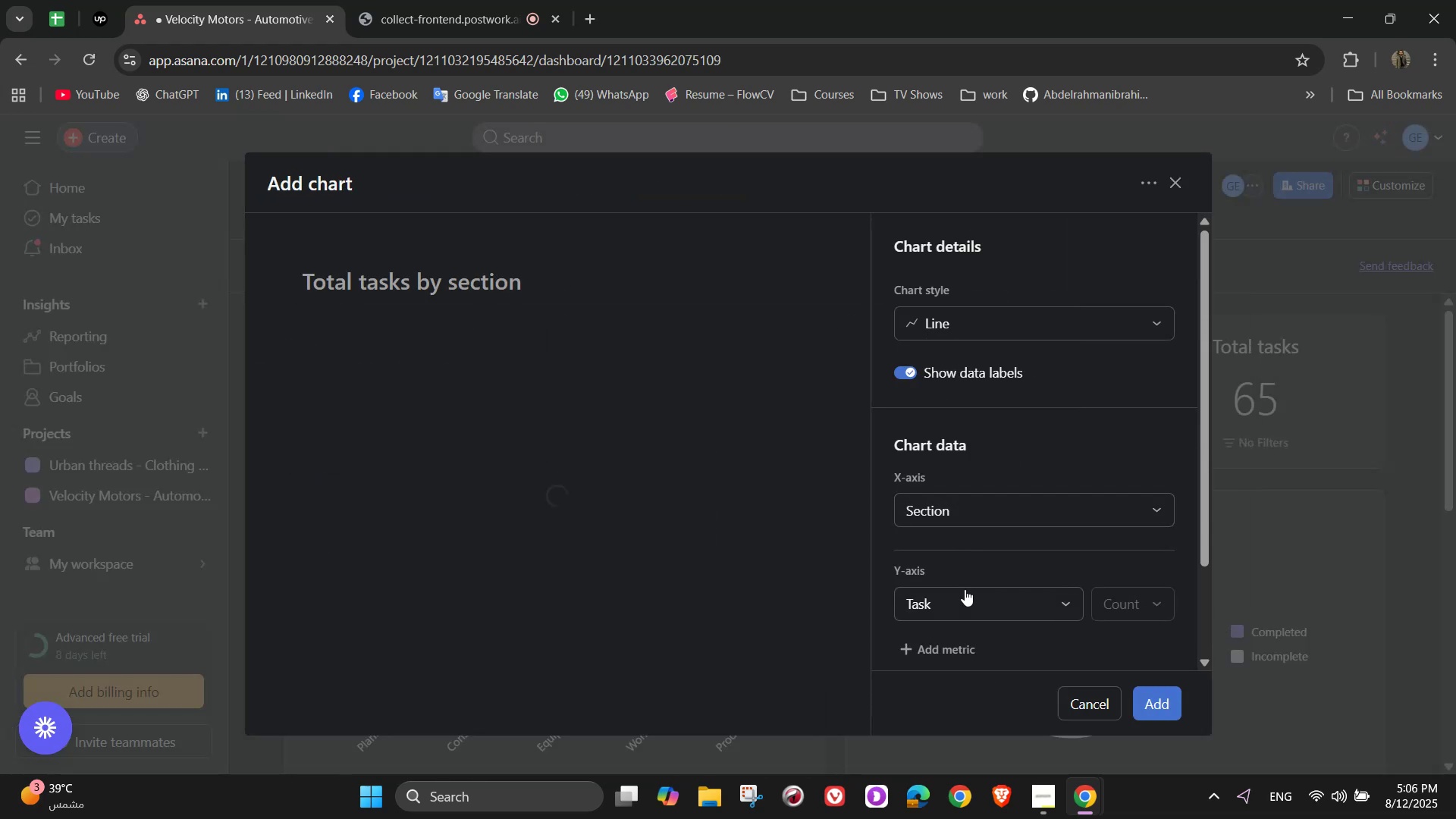 
double_click([965, 597])
 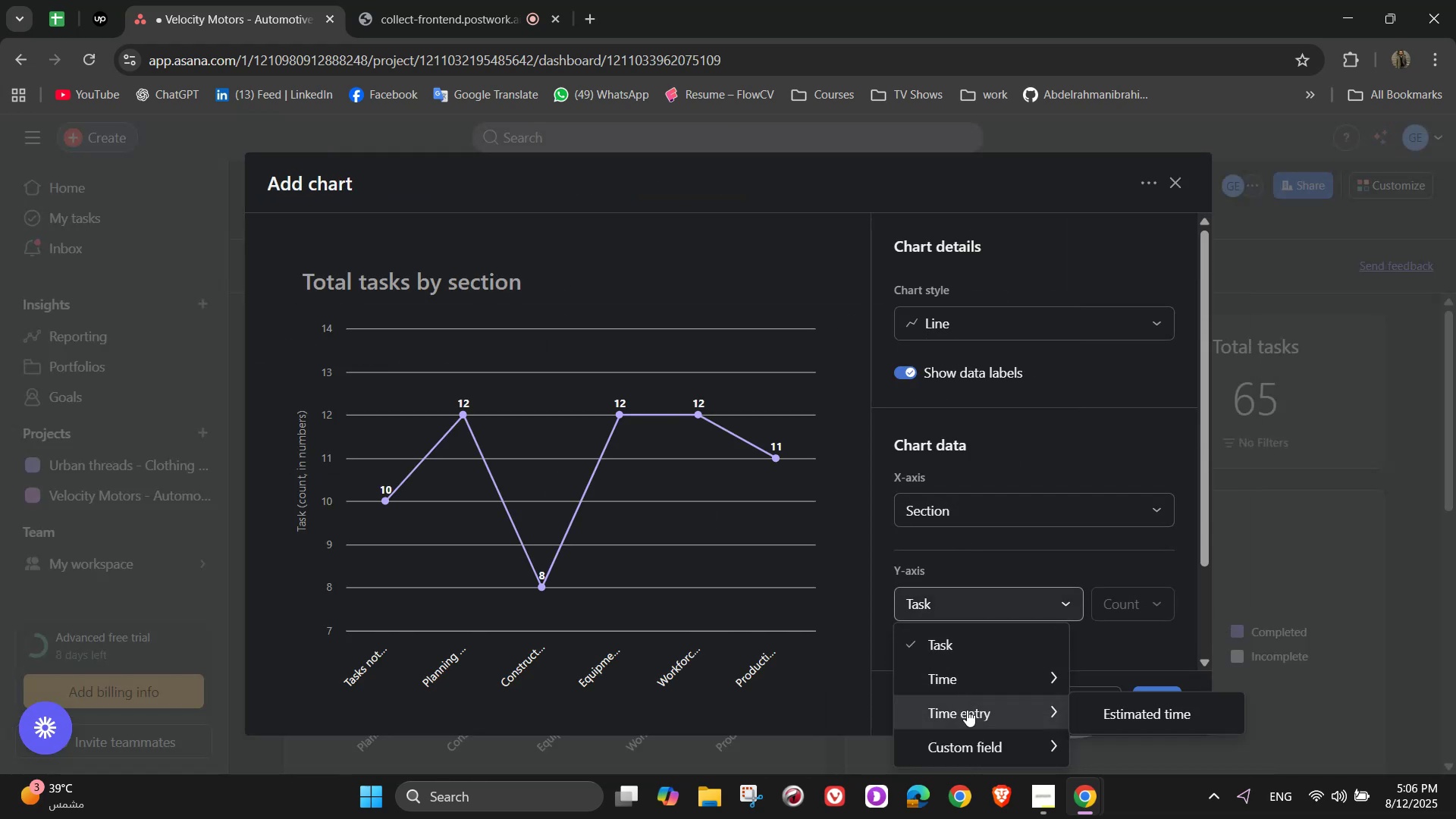 
left_click([1106, 705])
 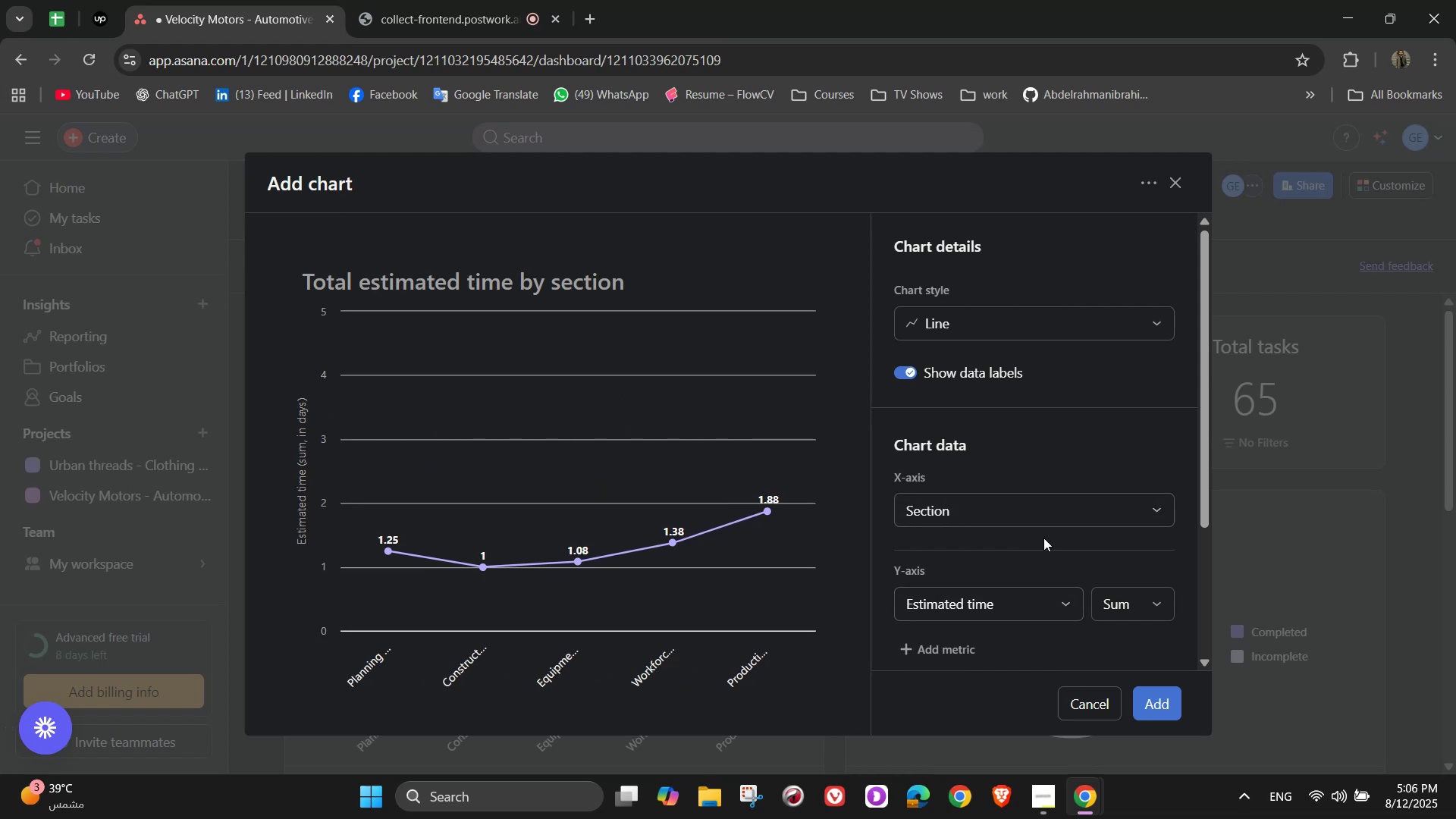 
scroll: coordinate [1009, 617], scroll_direction: down, amount: 2.0
 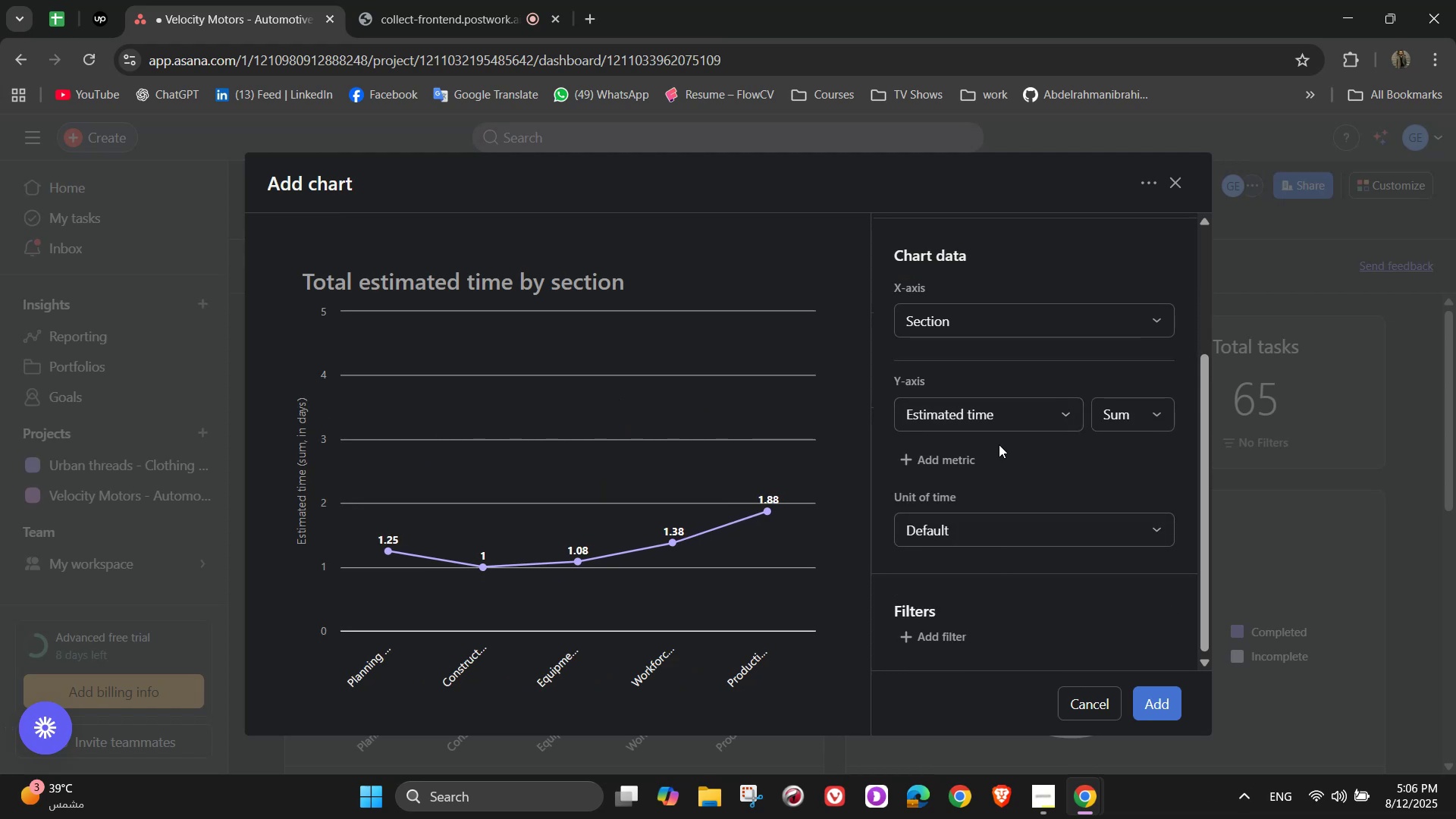 
left_click([938, 447])
 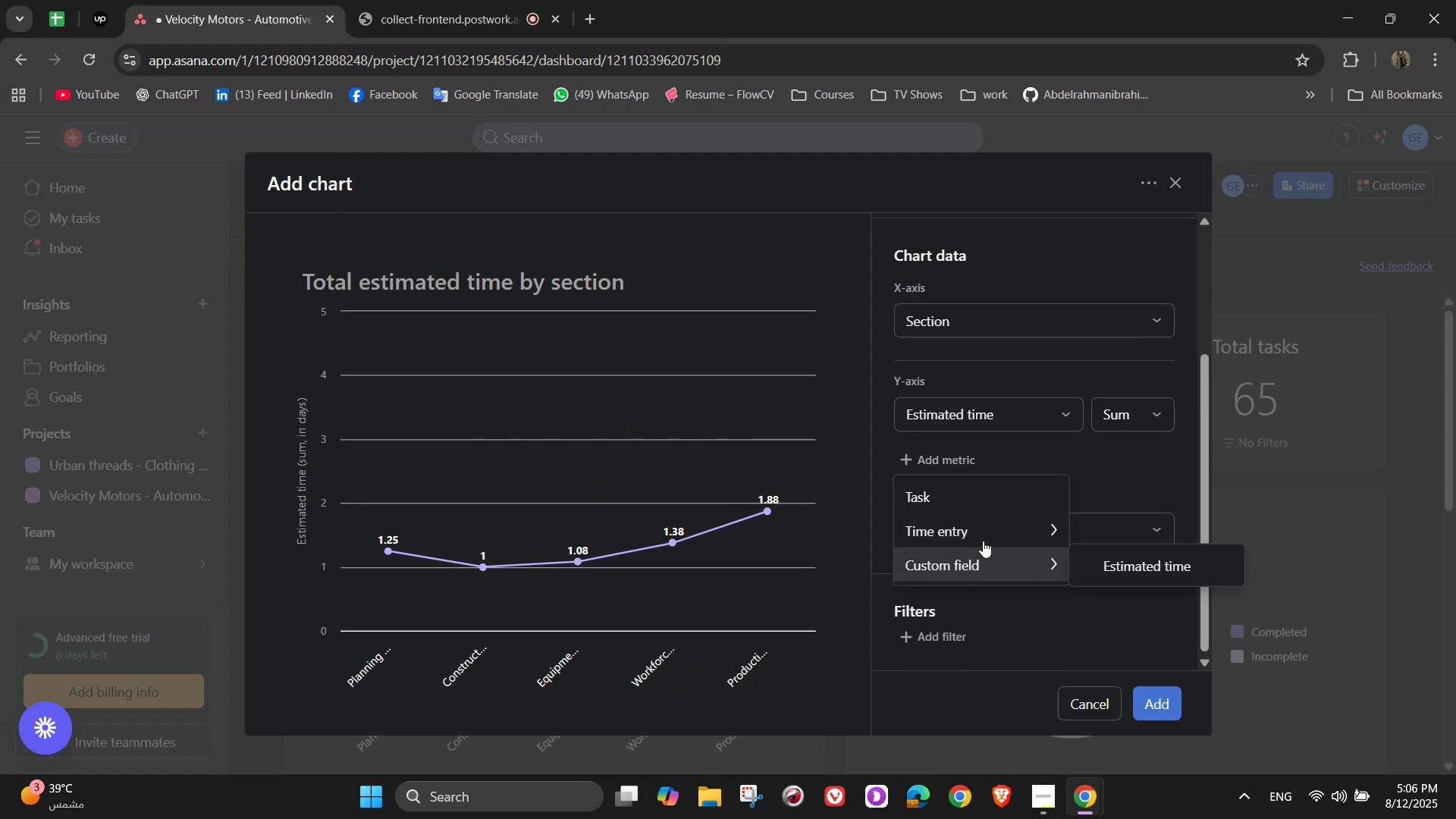 
left_click([1109, 529])
 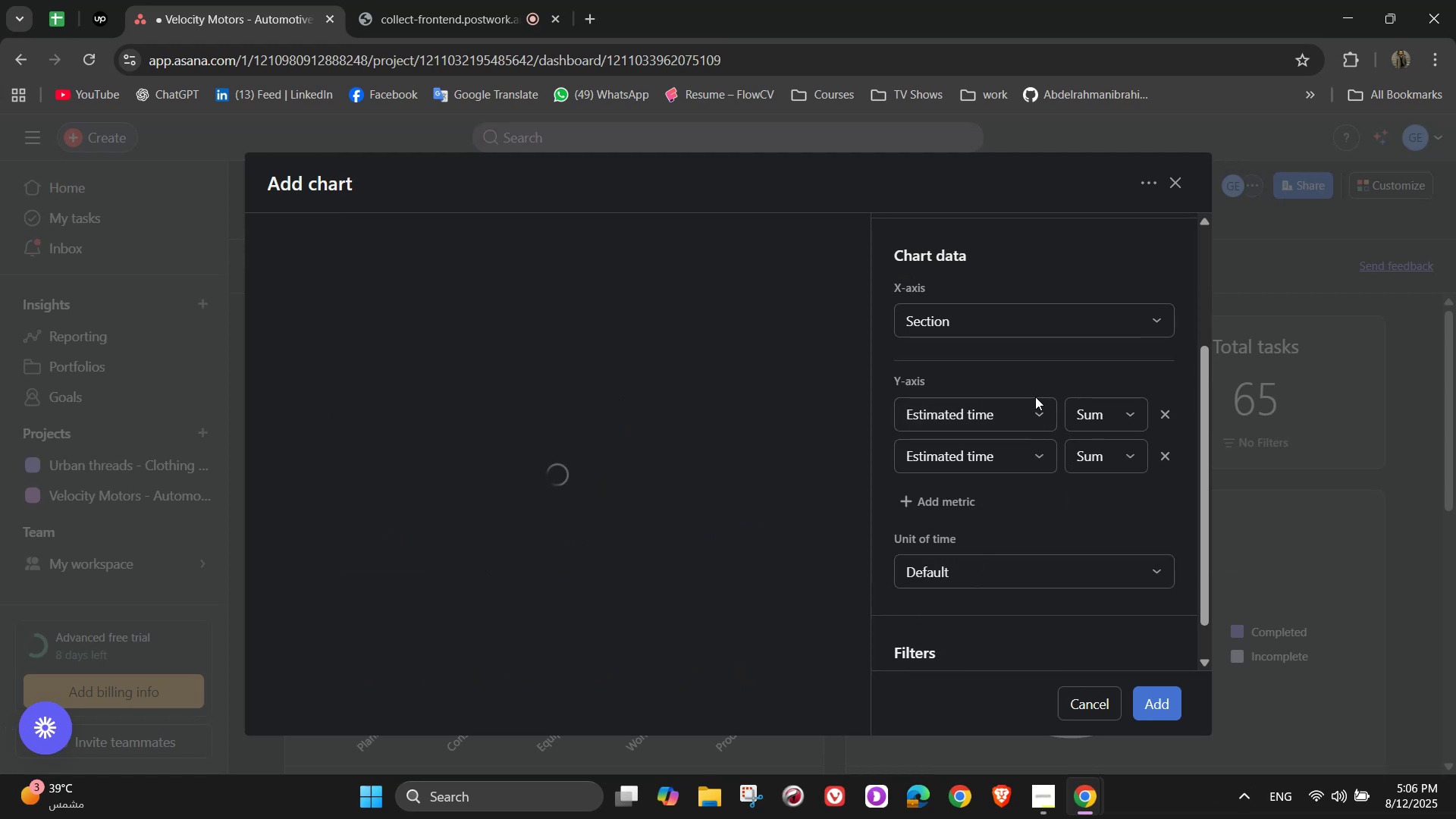 
double_click([1024, 405])
 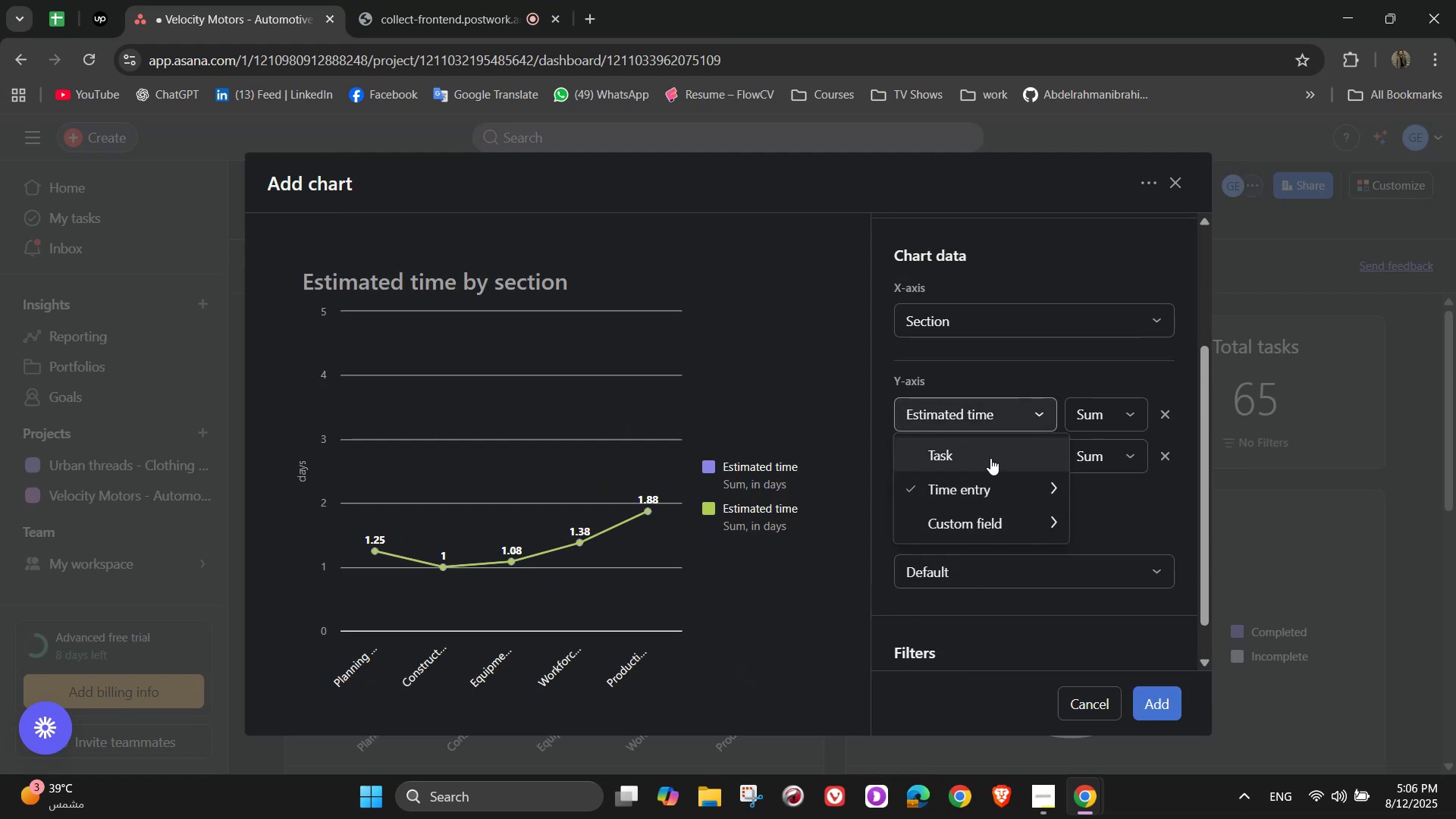 
left_click([988, 450])
 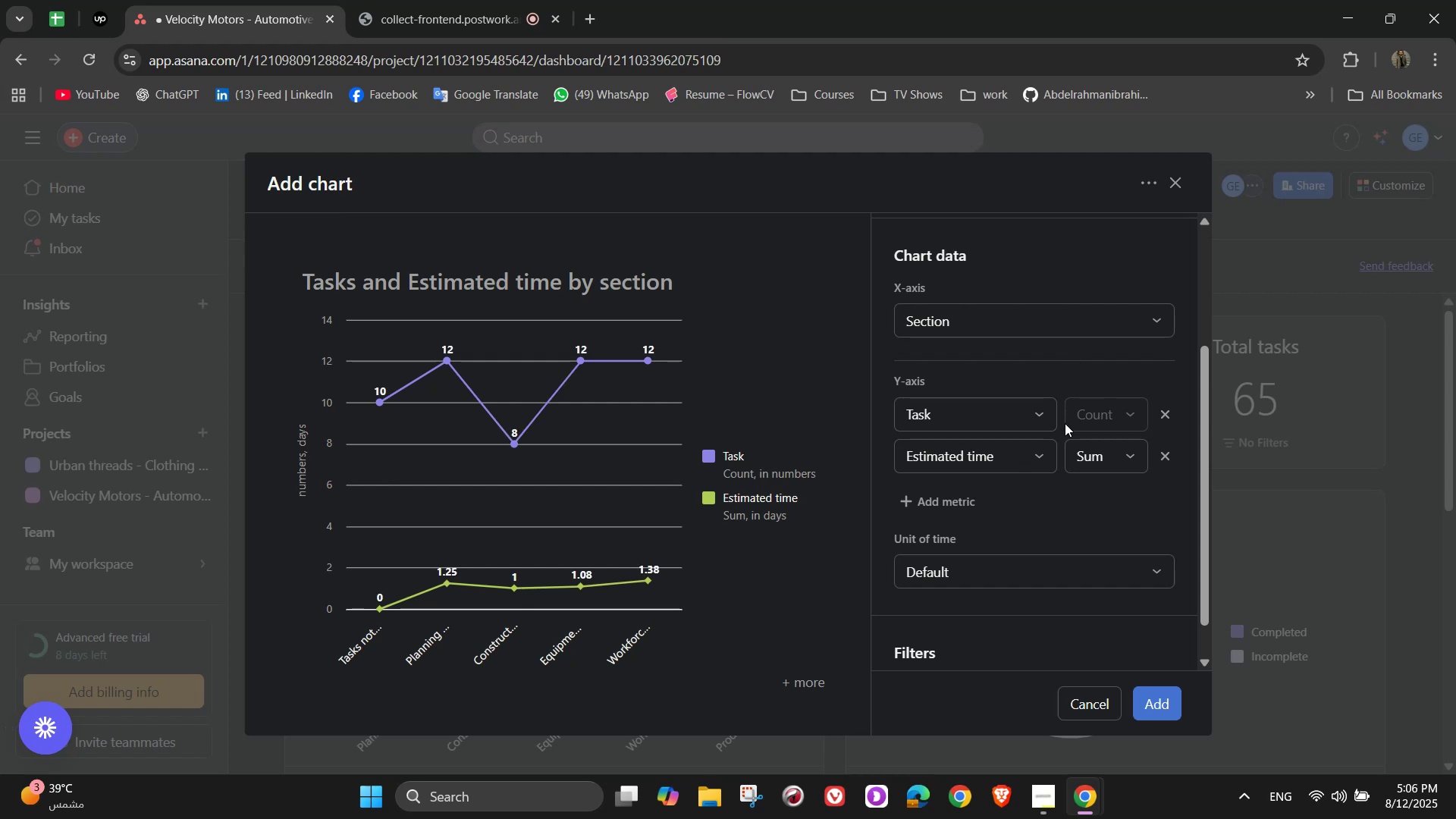 
scroll: coordinate [1004, 350], scroll_direction: down, amount: 3.0
 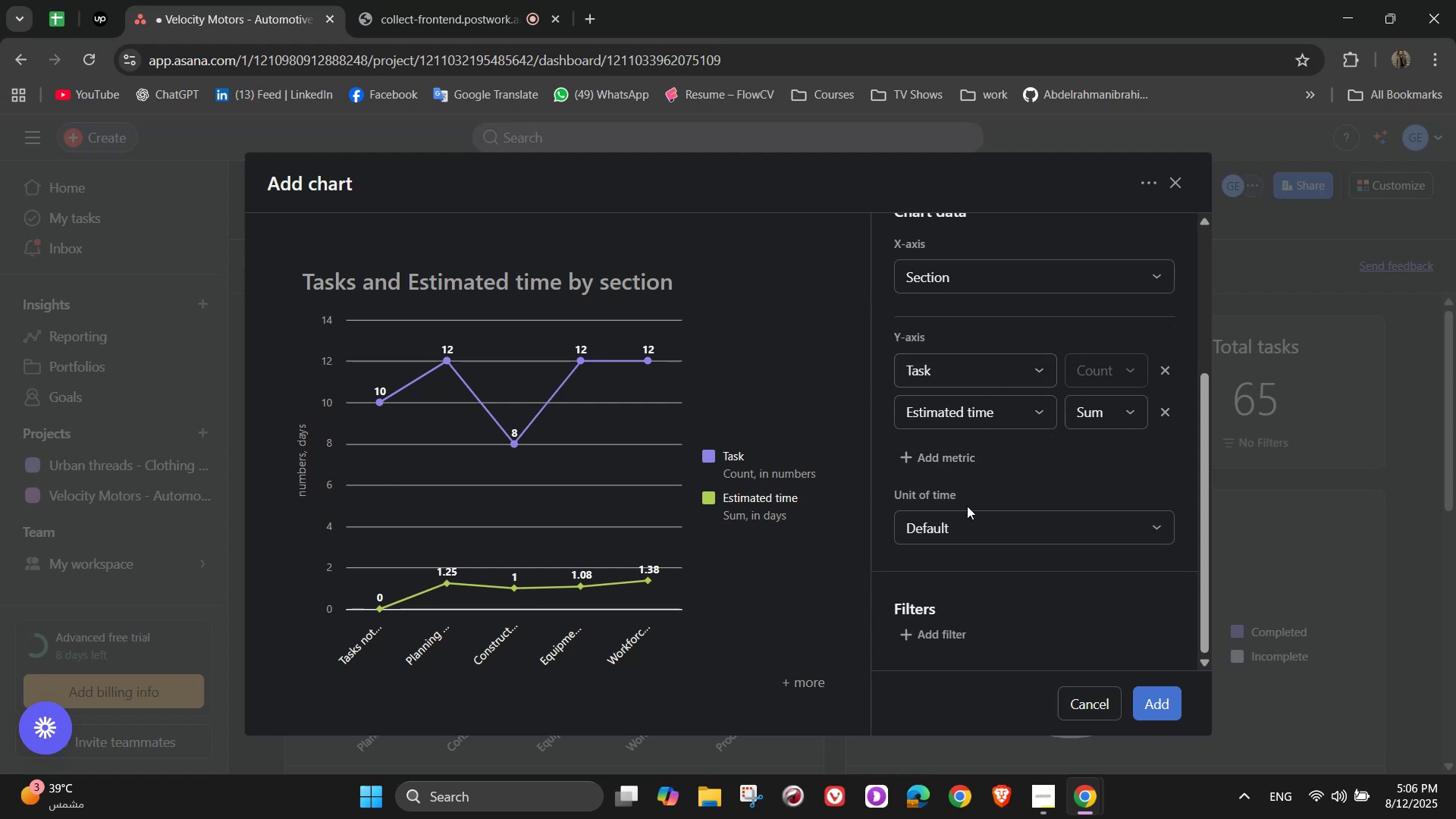 
left_click([983, 526])
 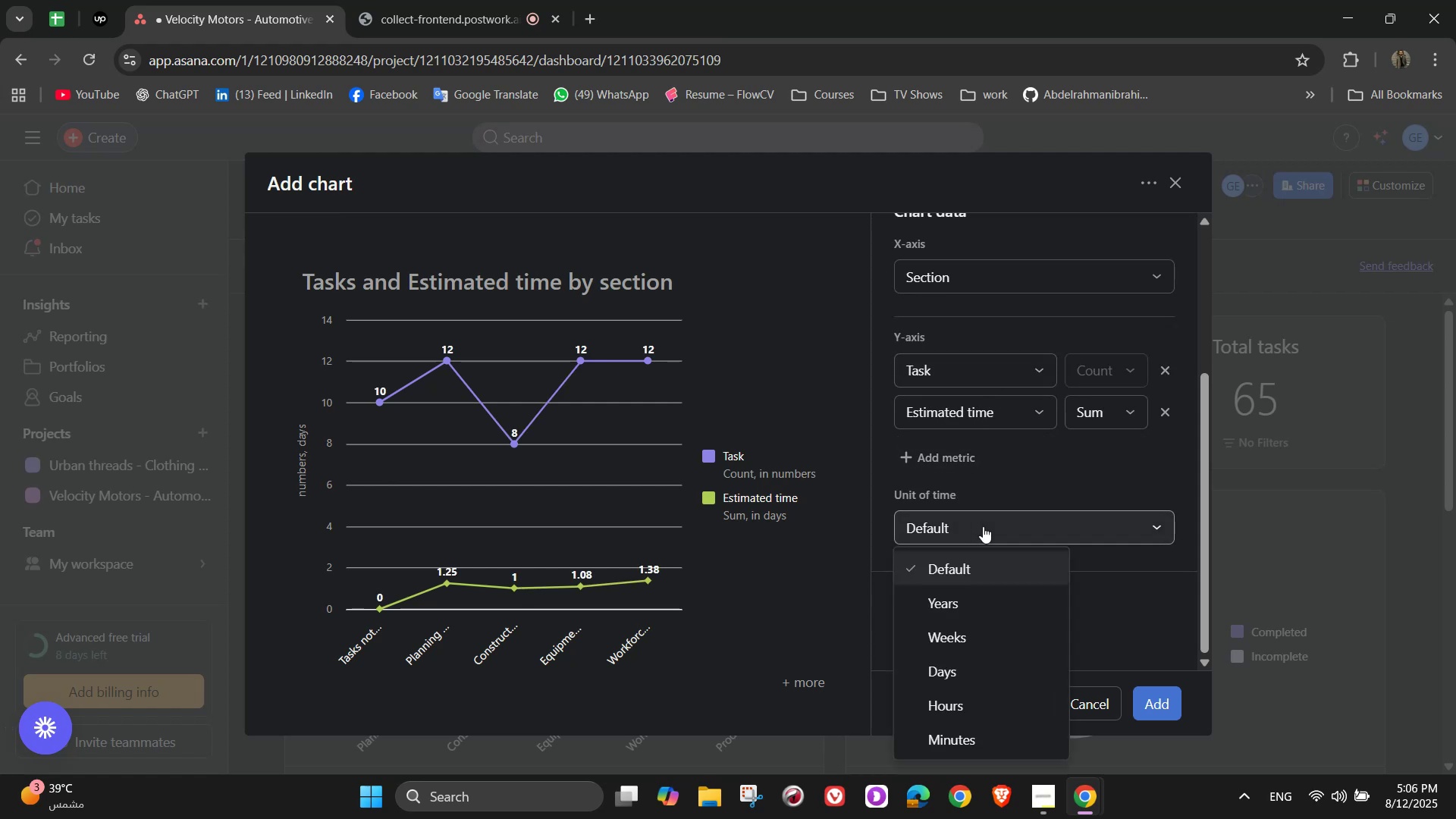 
left_click([983, 526])
 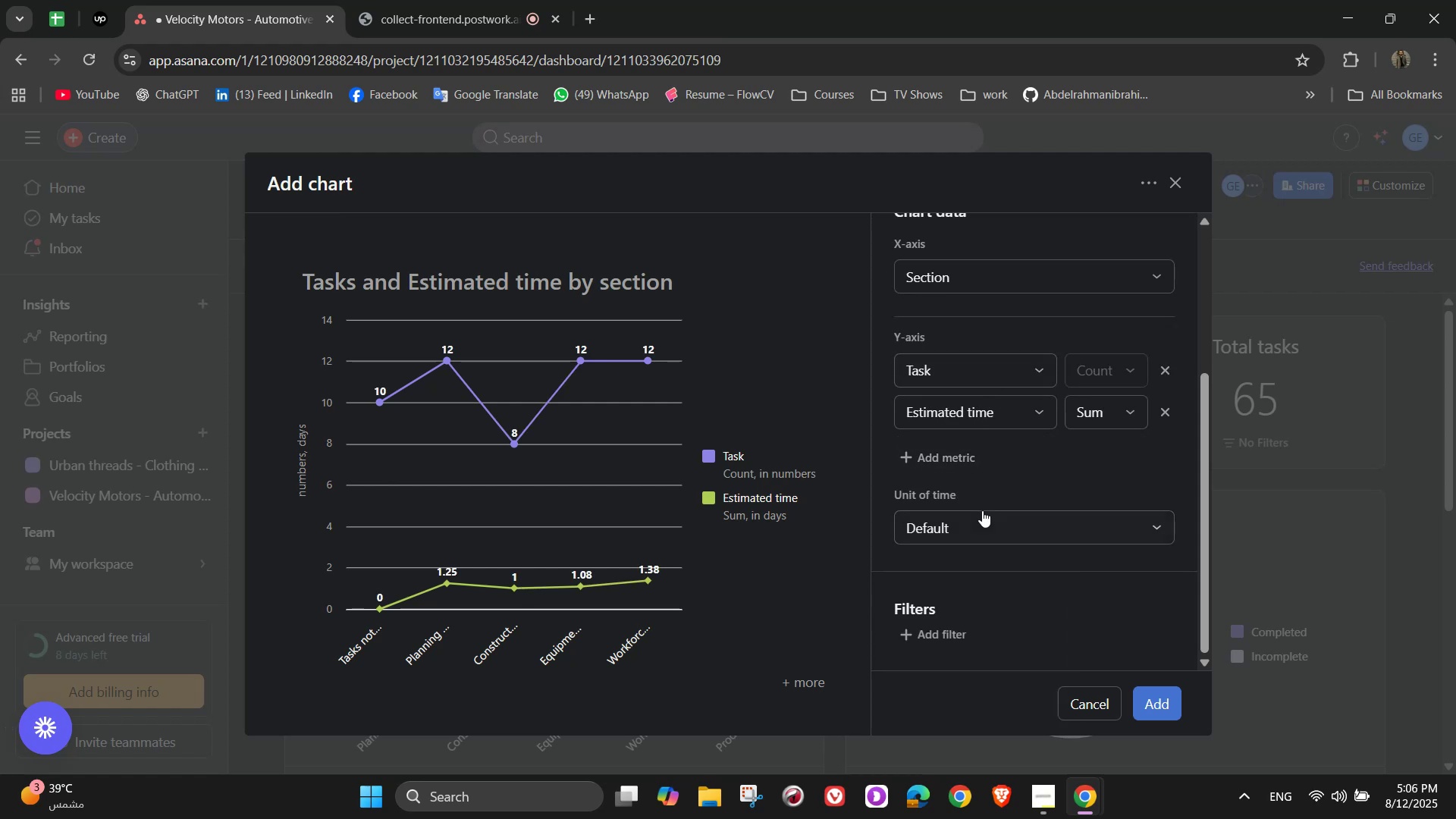 
scroll: coordinate [982, 508], scroll_direction: down, amount: 1.0
 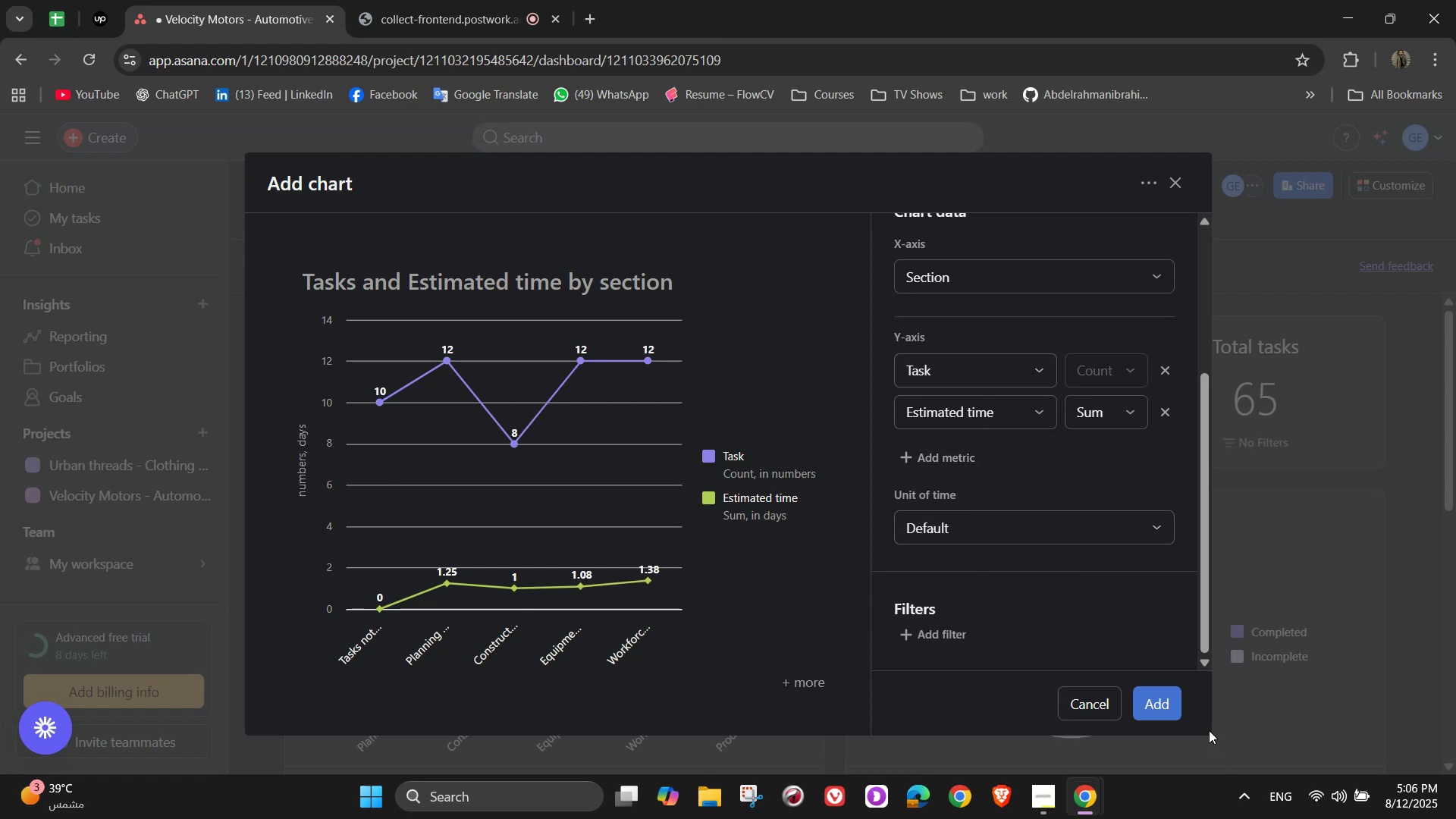 
scroll: coordinate [1072, 575], scroll_direction: up, amount: 5.0
 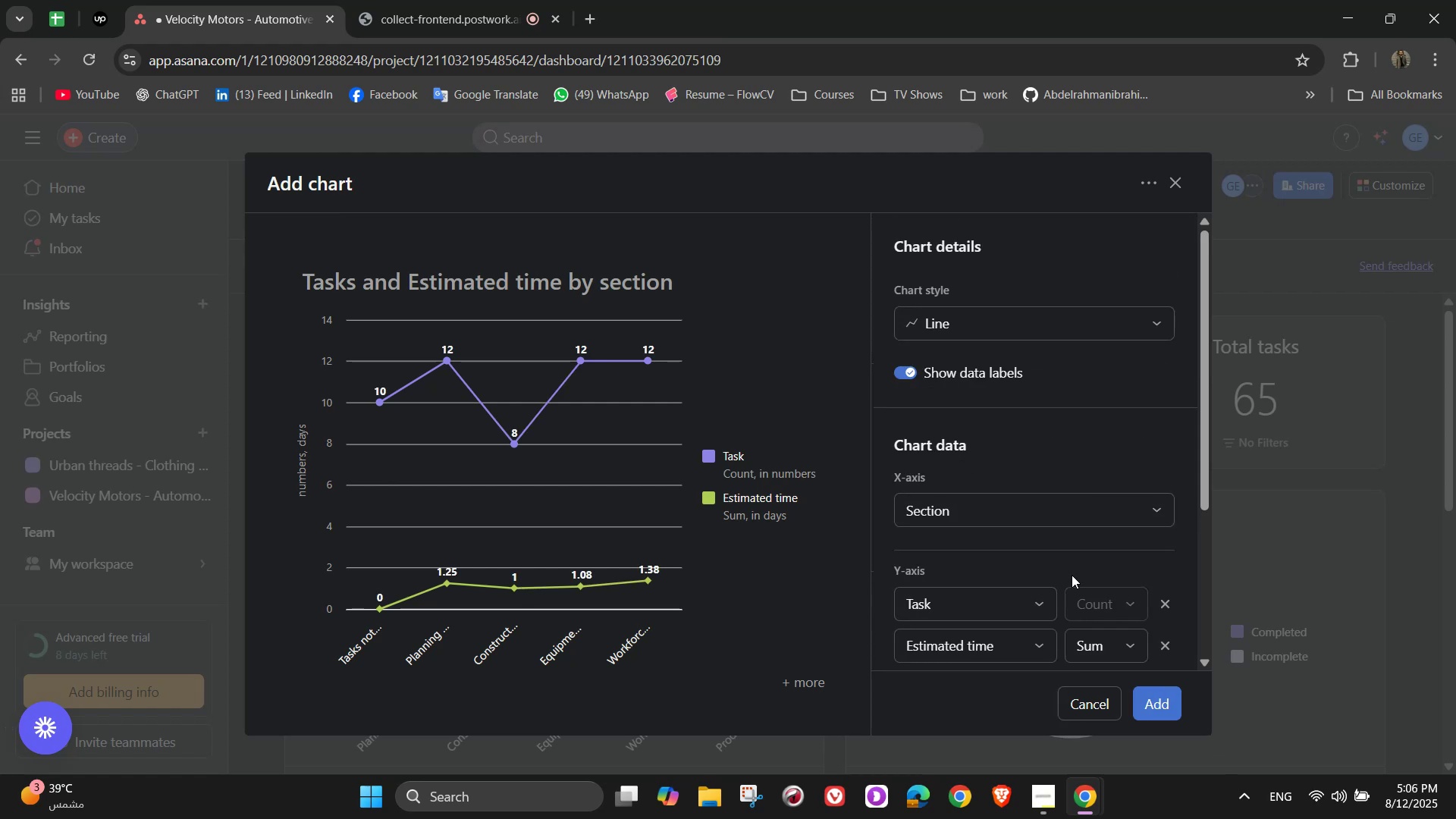 
scroll: coordinate [1071, 578], scroll_direction: down, amount: 4.0
 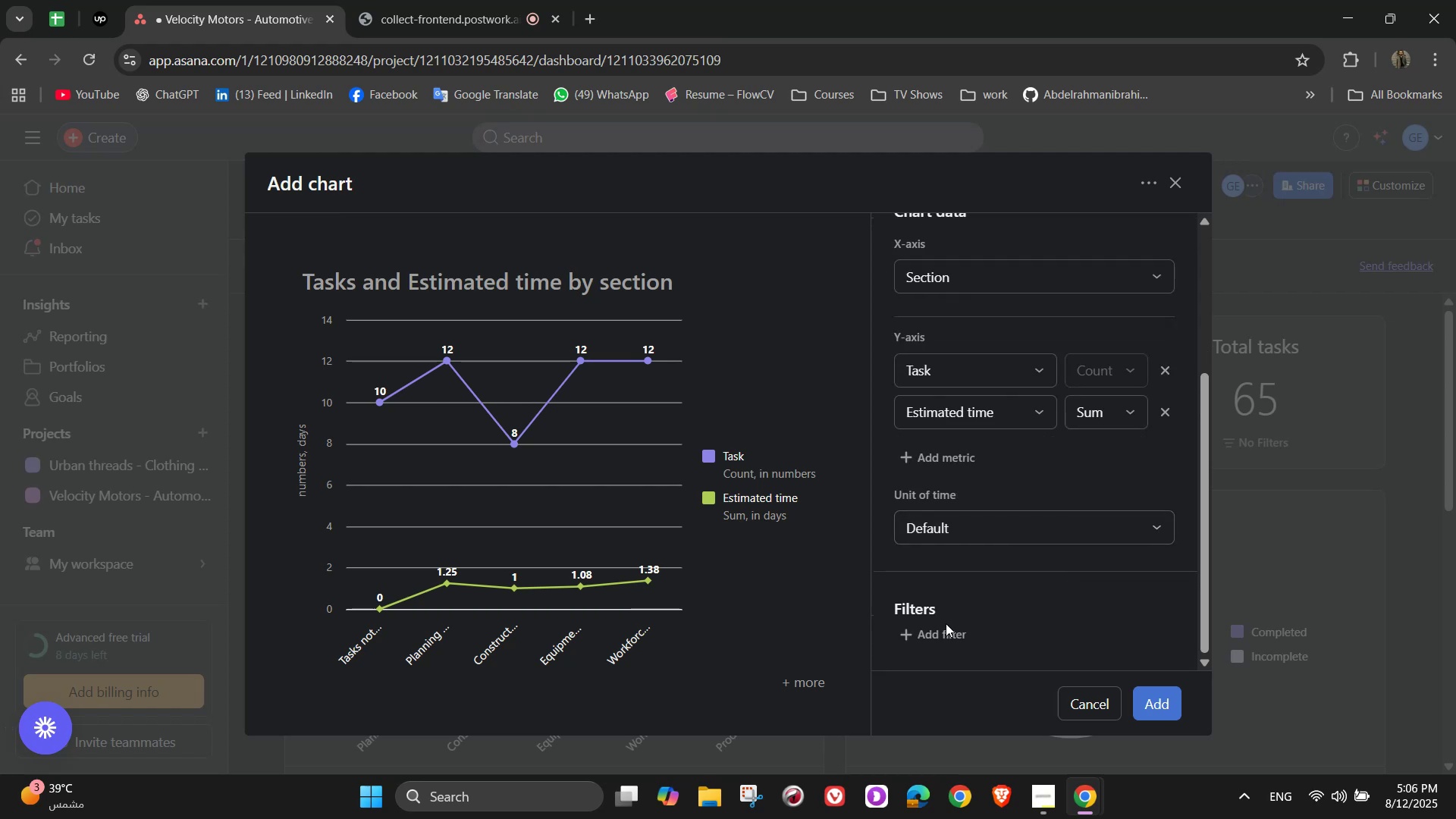 
left_click([943, 648])
 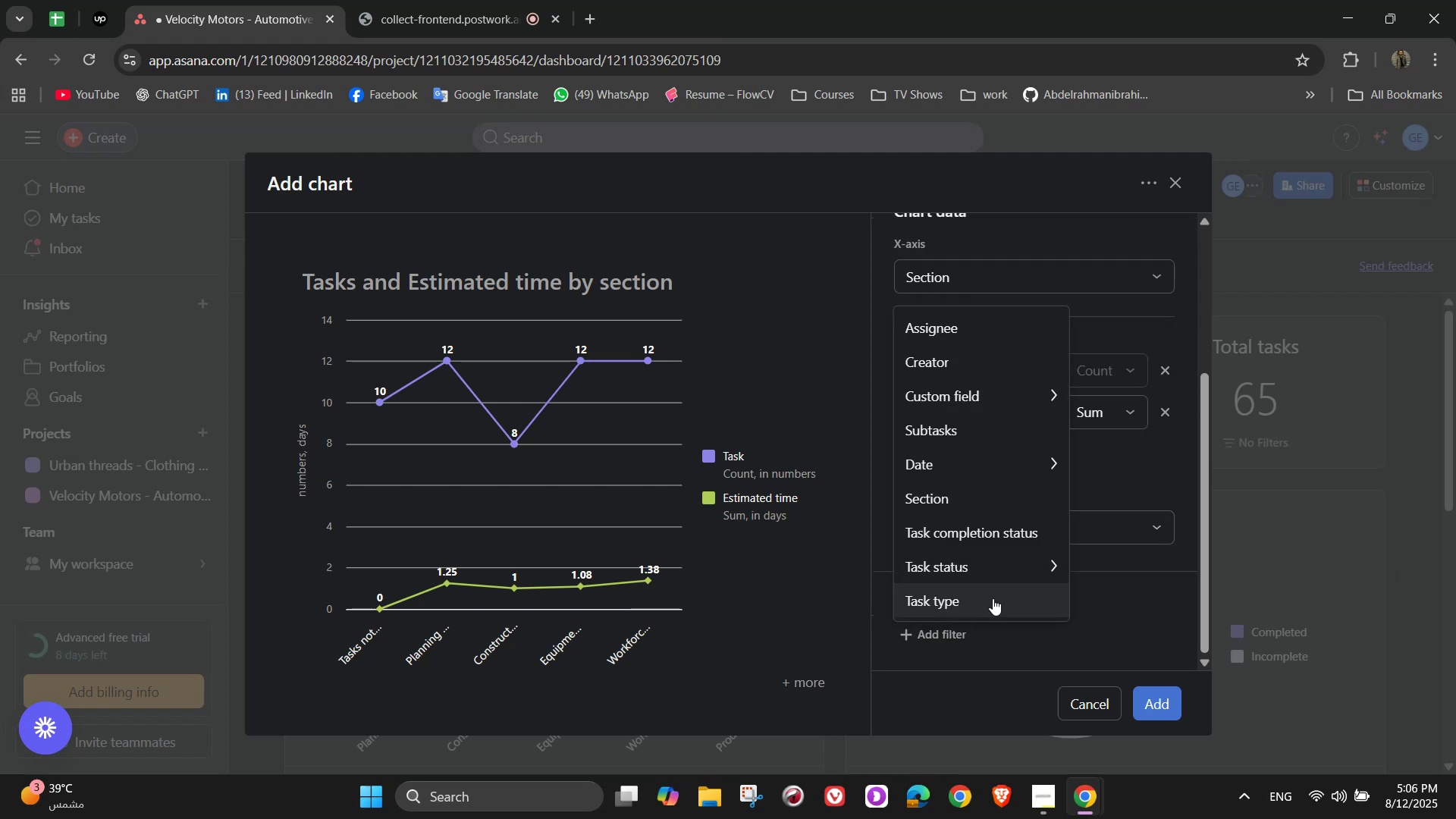 
left_click([1159, 500])
 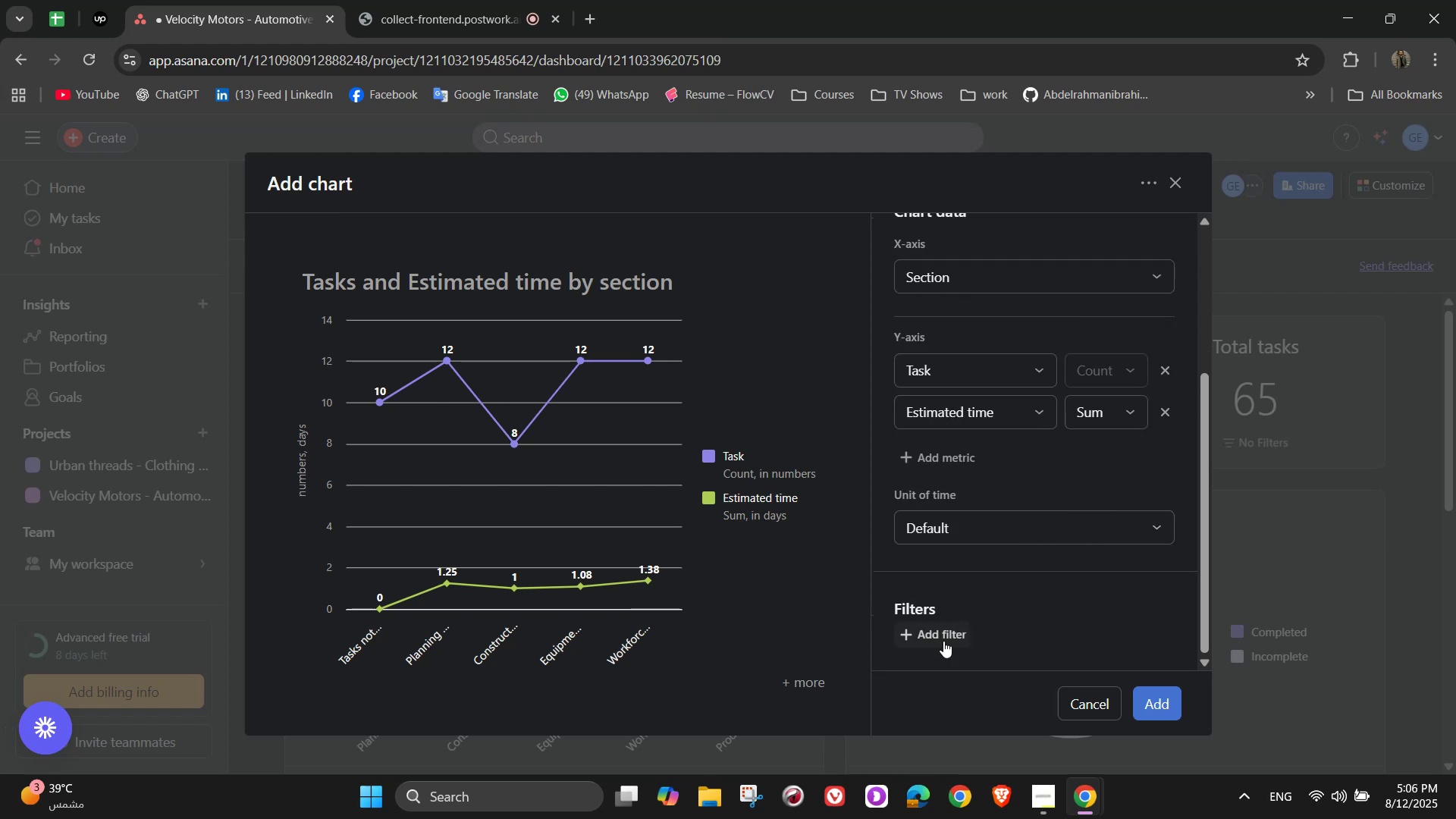 
left_click([942, 641])
 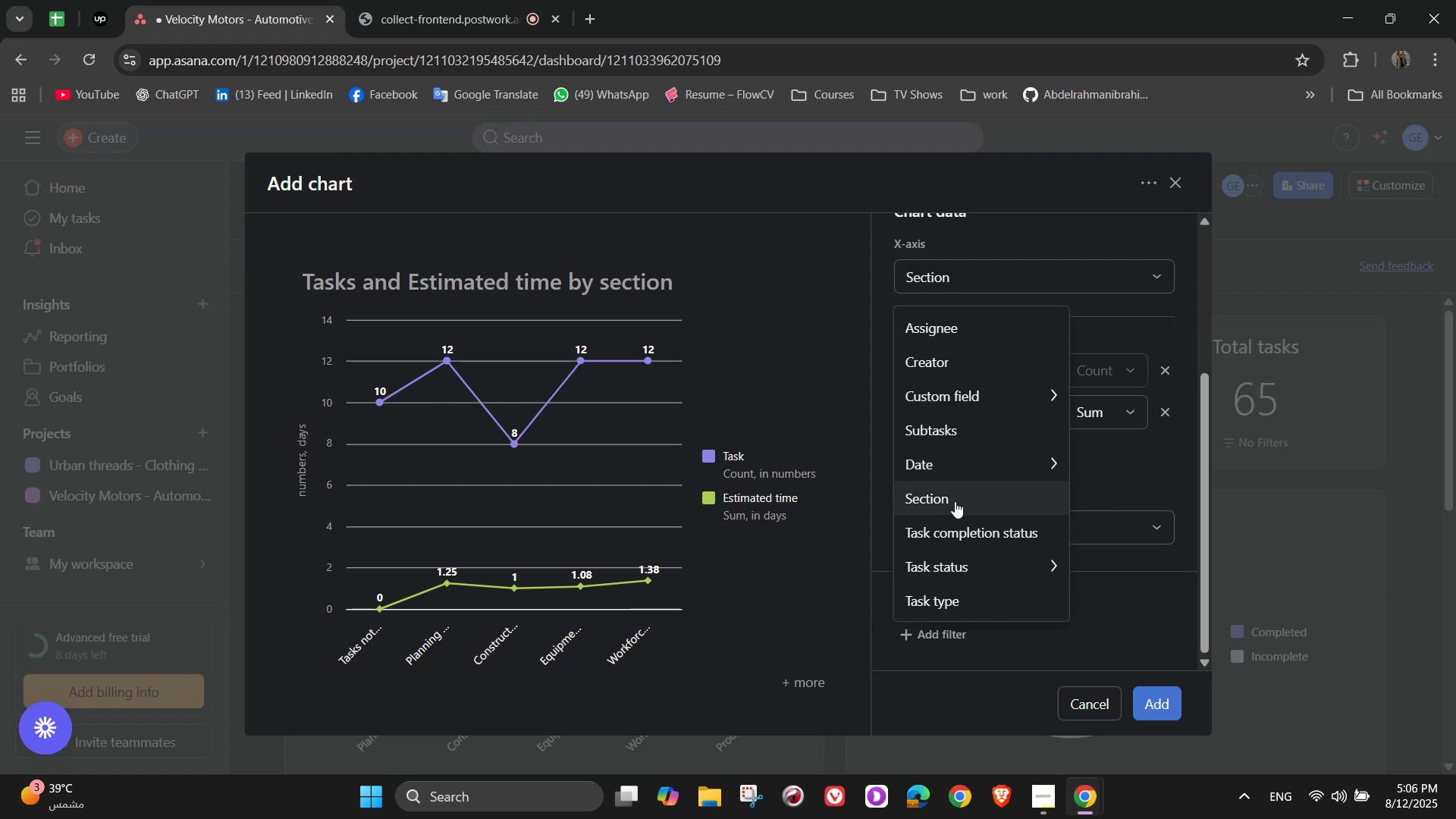 
mouse_move([971, 456])
 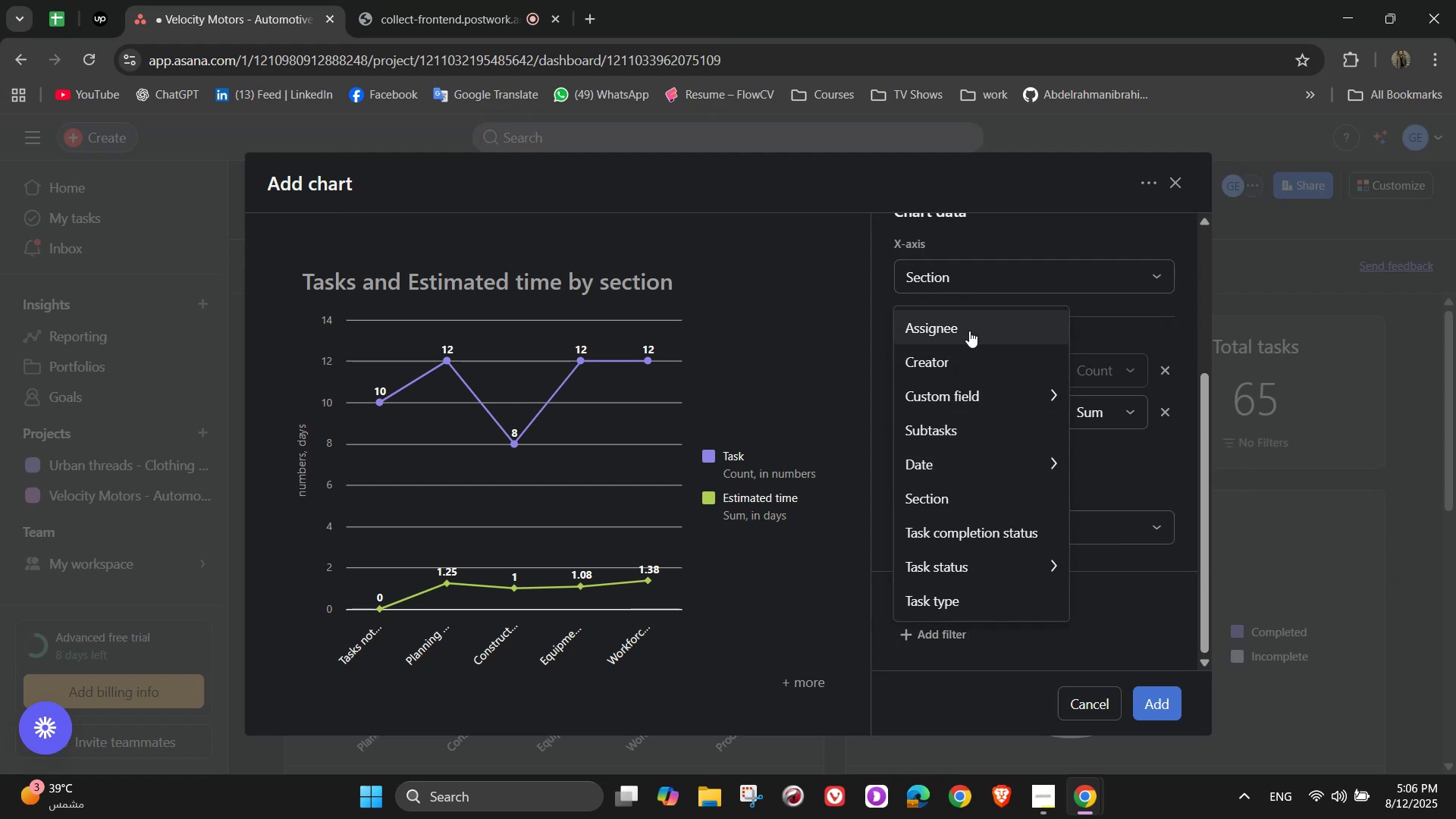 
left_click([969, 331])
 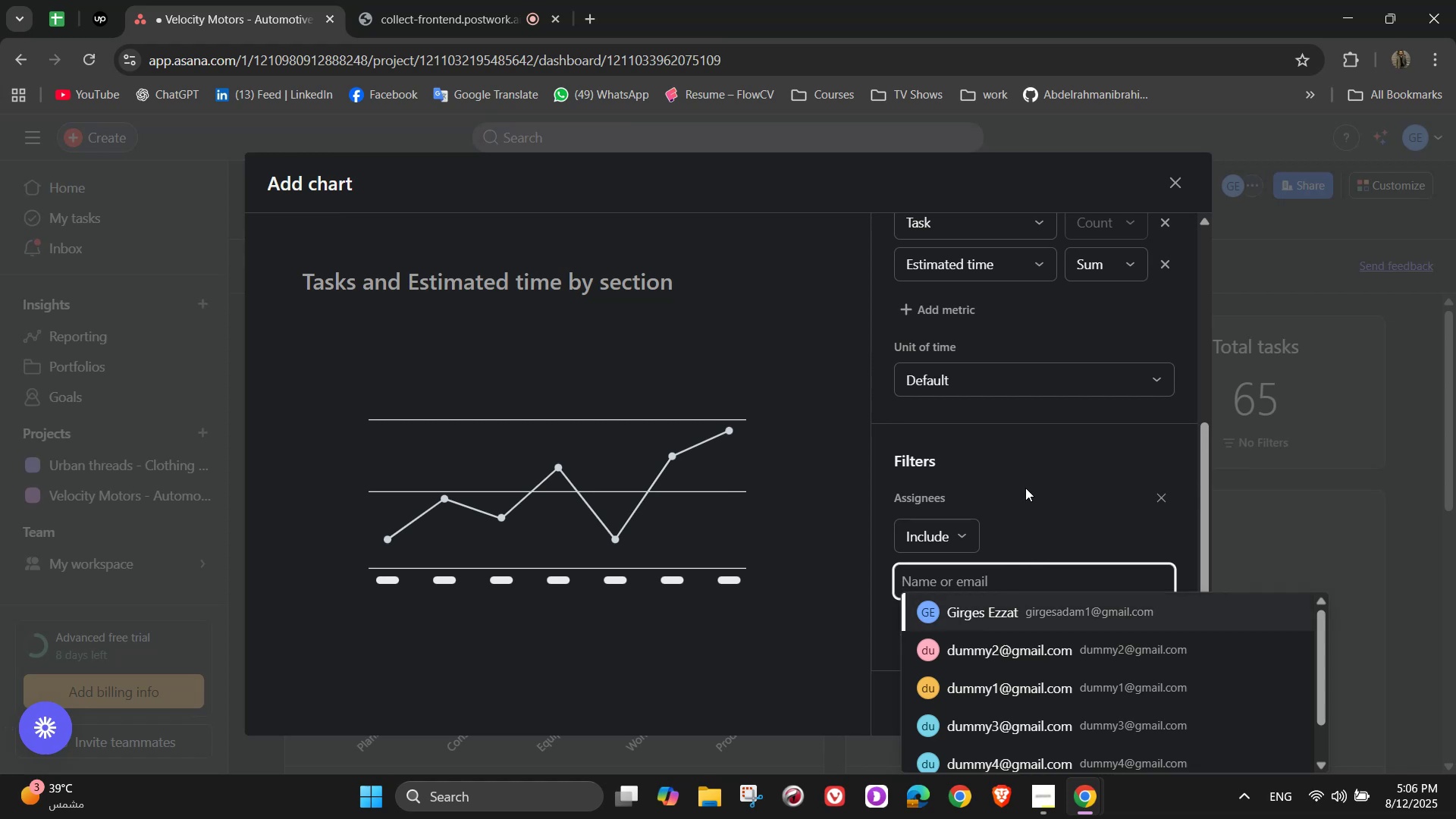 
key(Escape)
 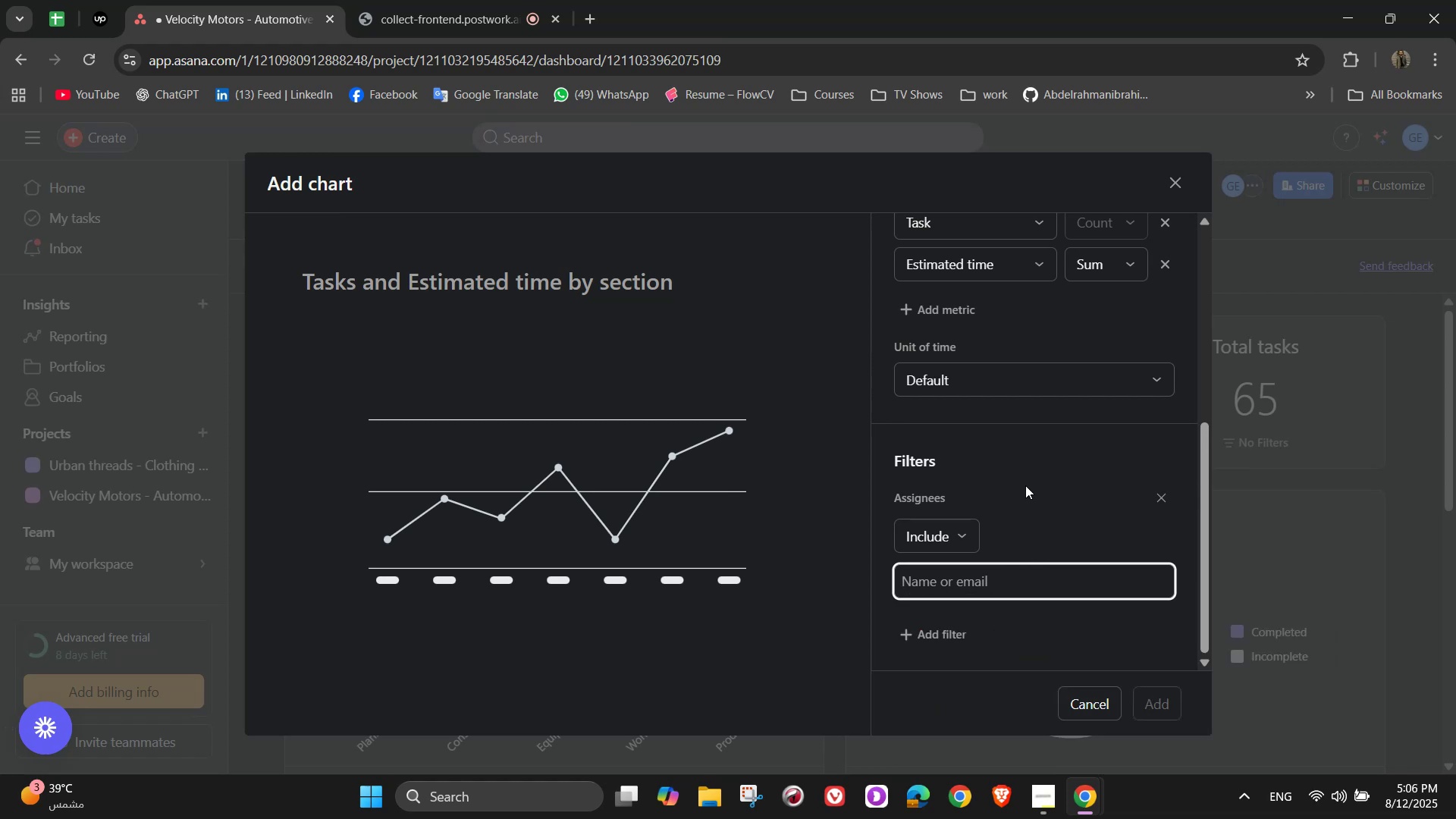 
left_click([1025, 485])
 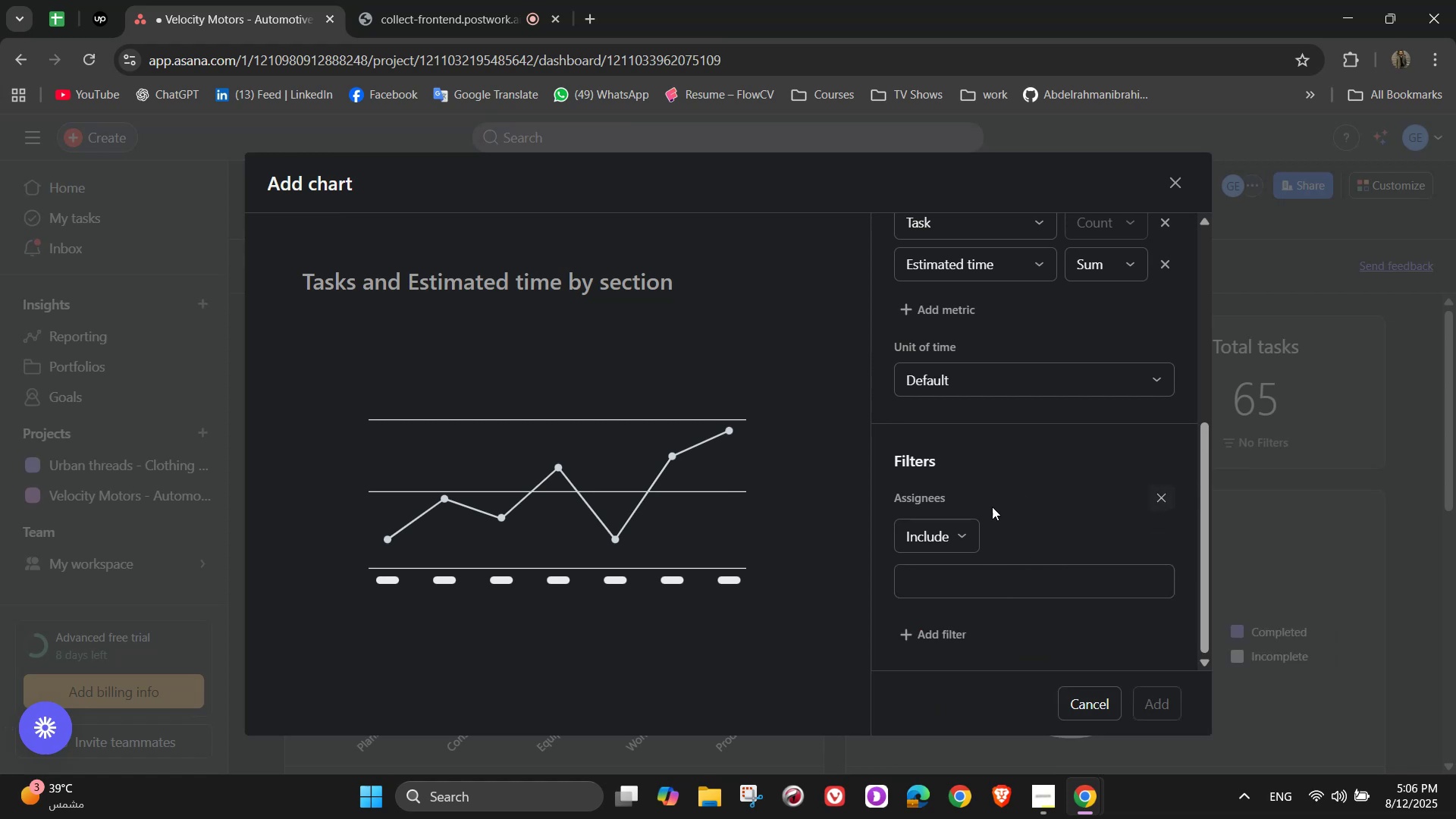 
left_click([971, 529])
 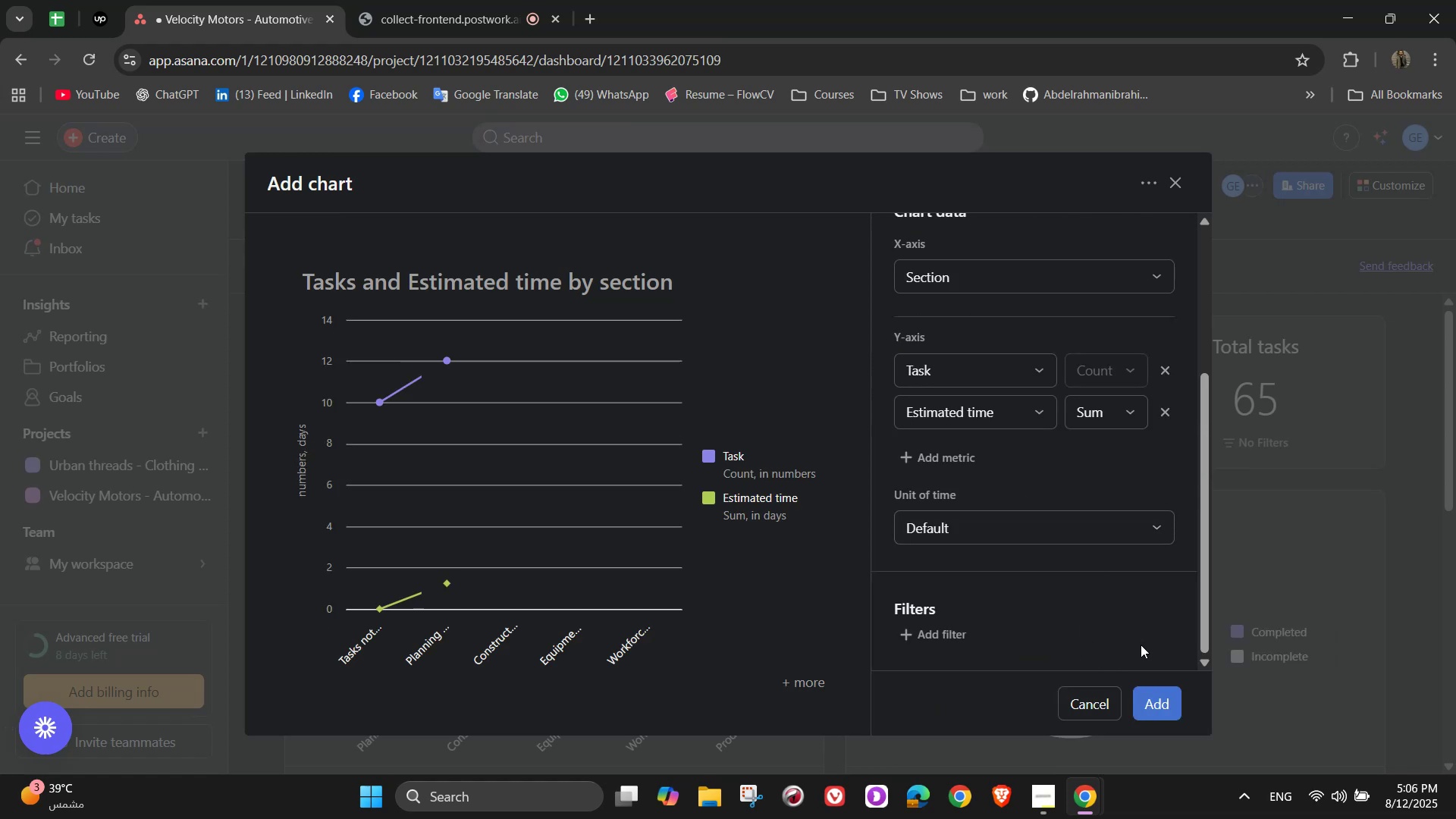 
left_click([1156, 697])
 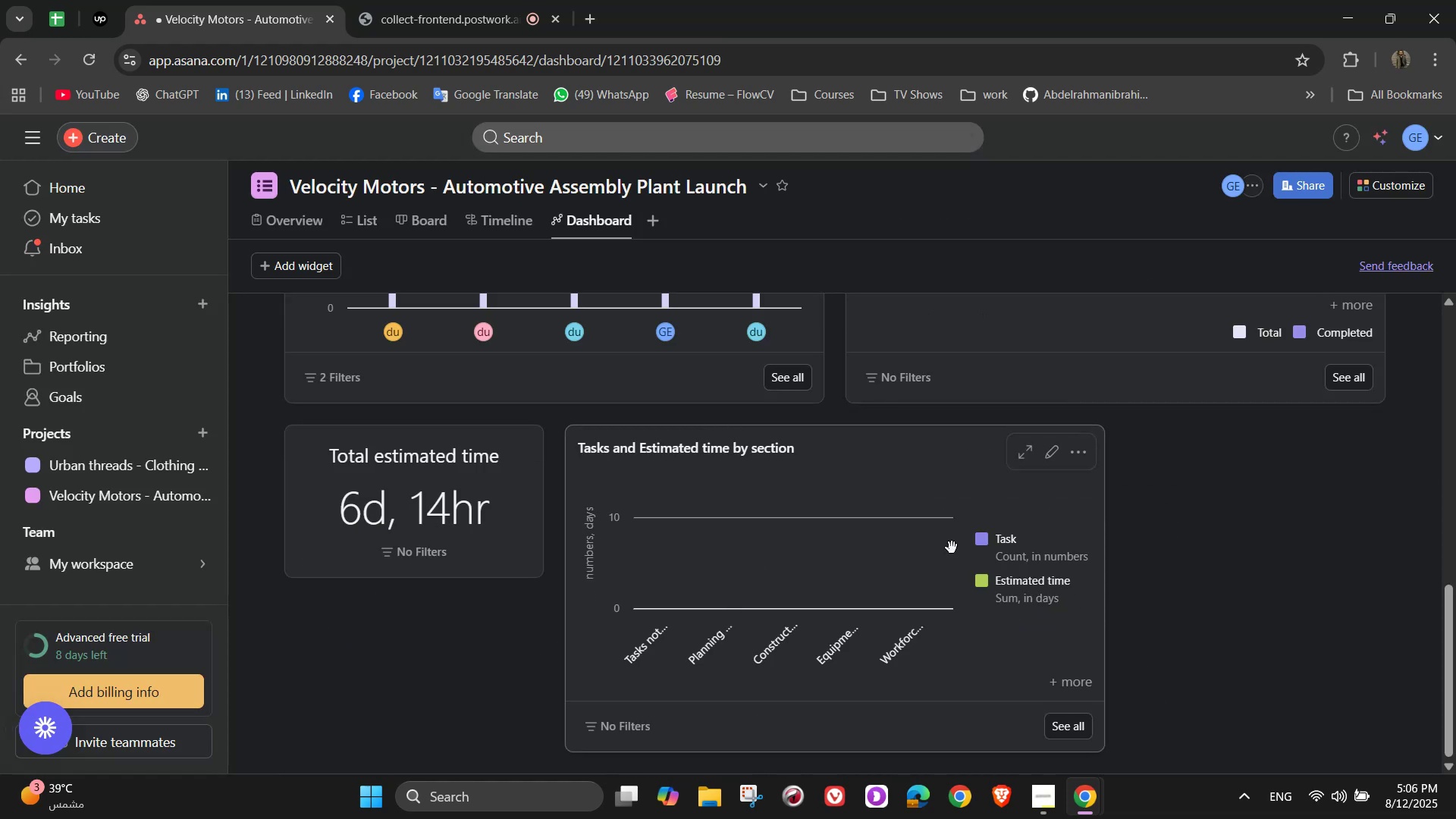 
scroll: coordinate [1045, 599], scroll_direction: up, amount: 15.0
 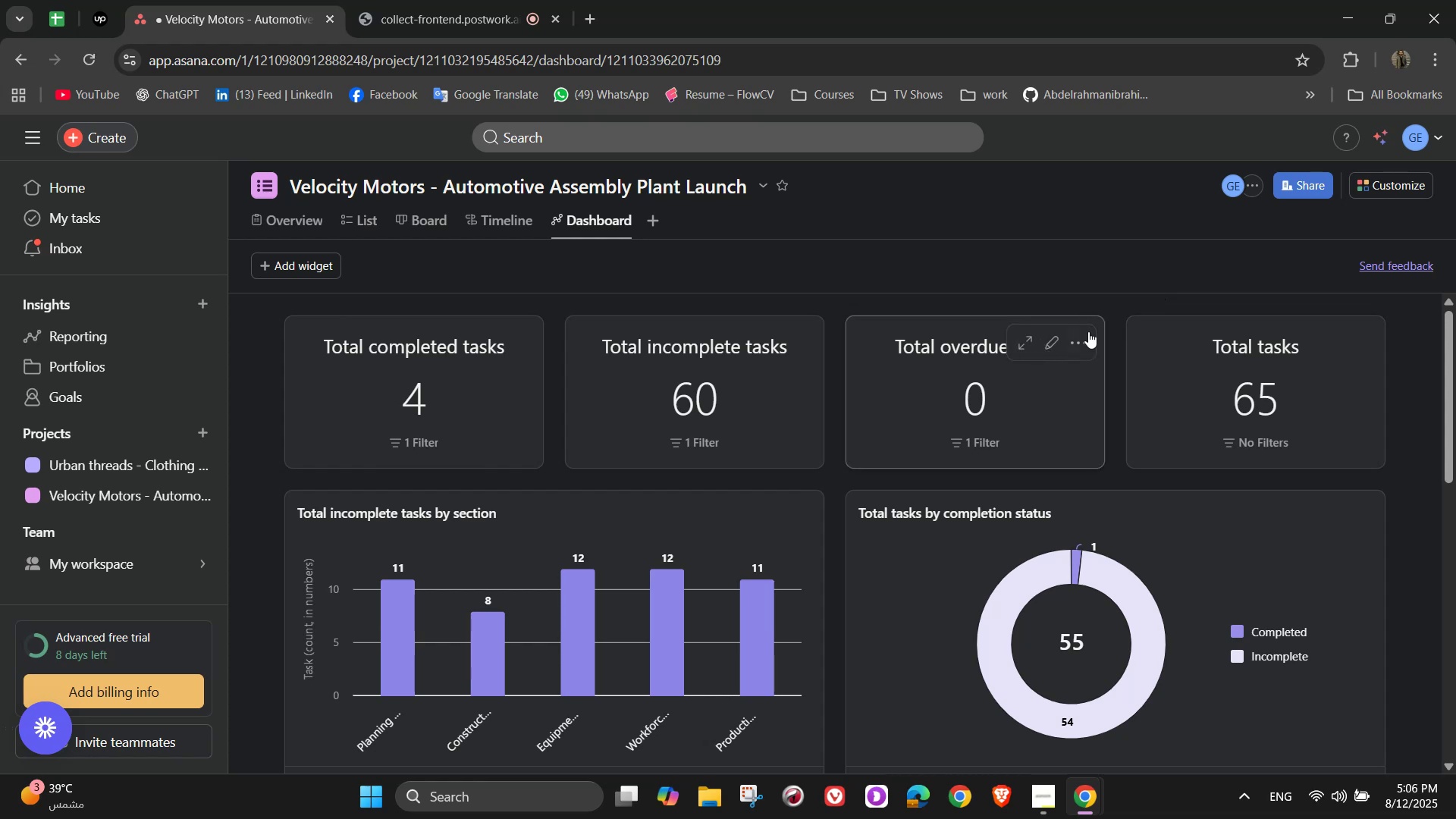 
left_click([1080, 347])
 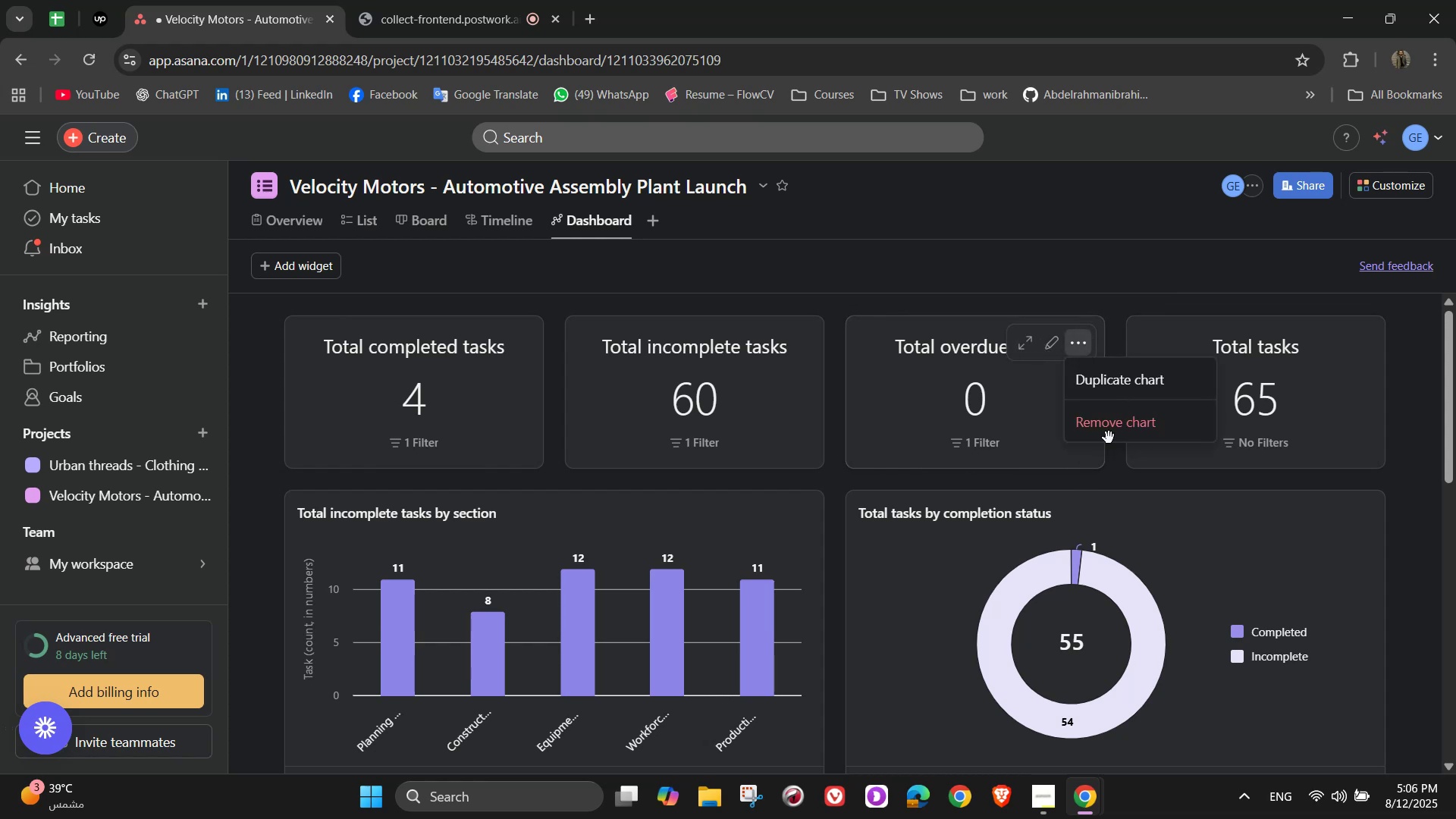 
left_click([1119, 415])
 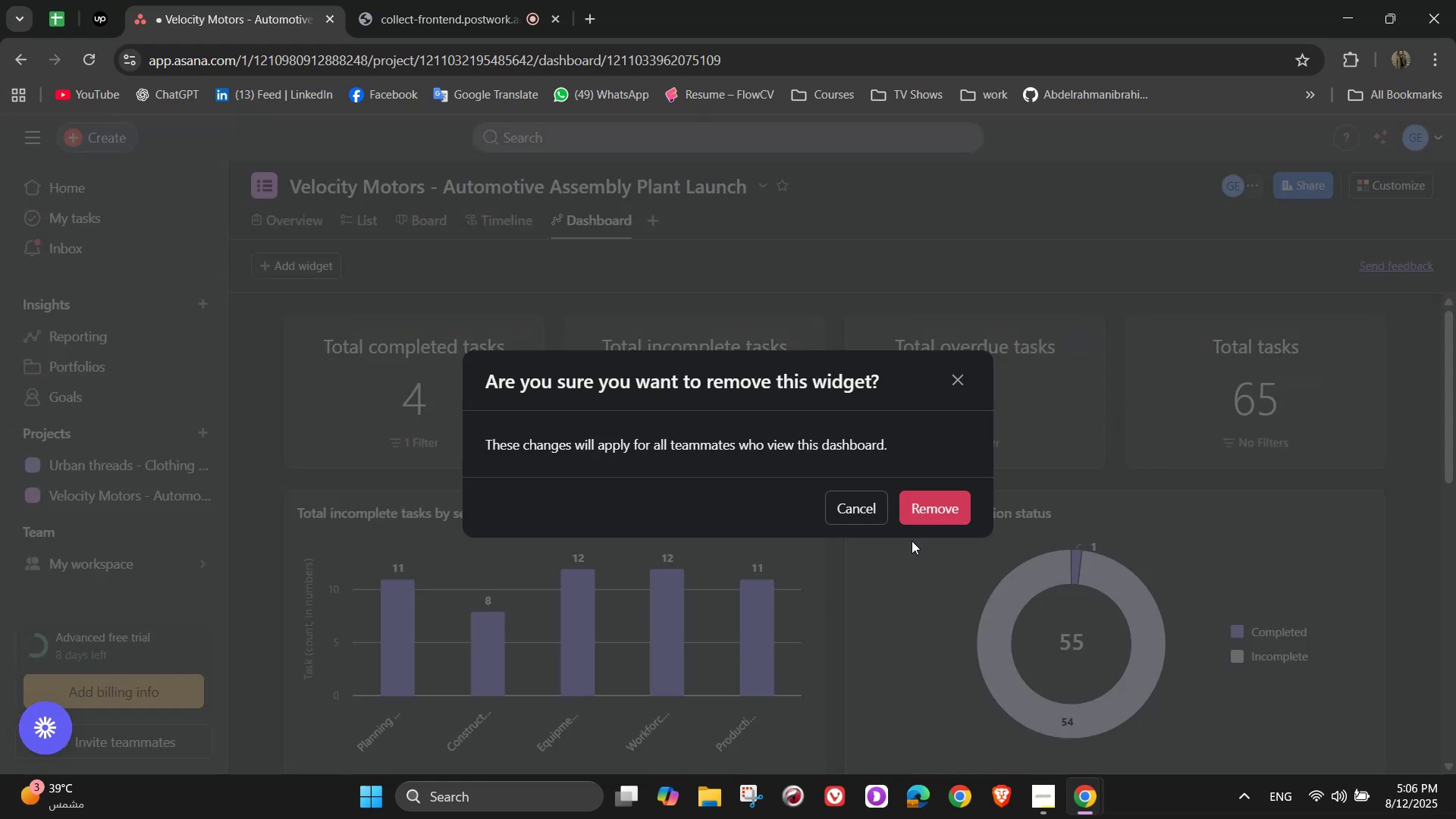 
left_click([922, 499])
 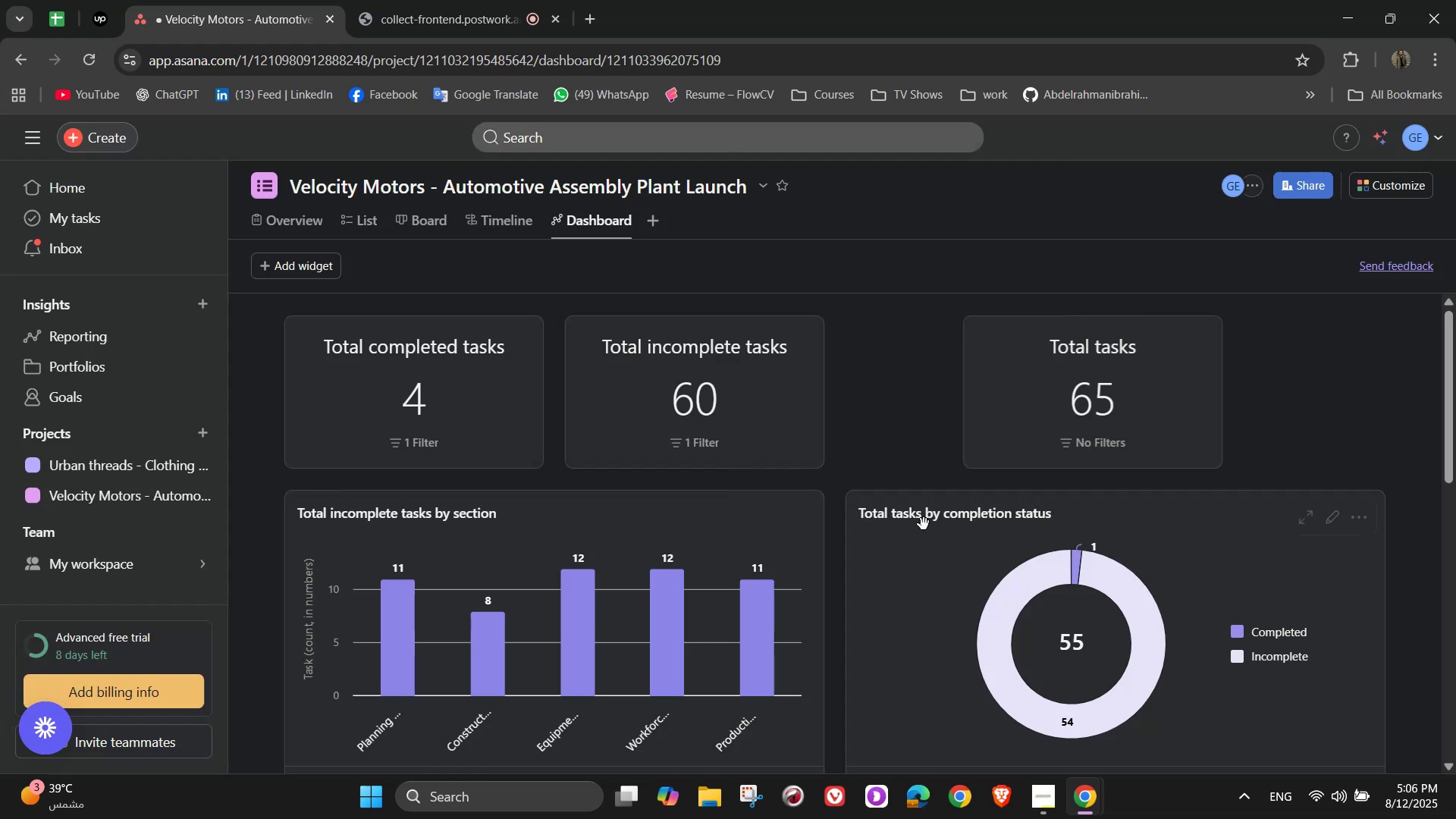 
scroll: coordinate [457, 499], scroll_direction: down, amount: 10.0
 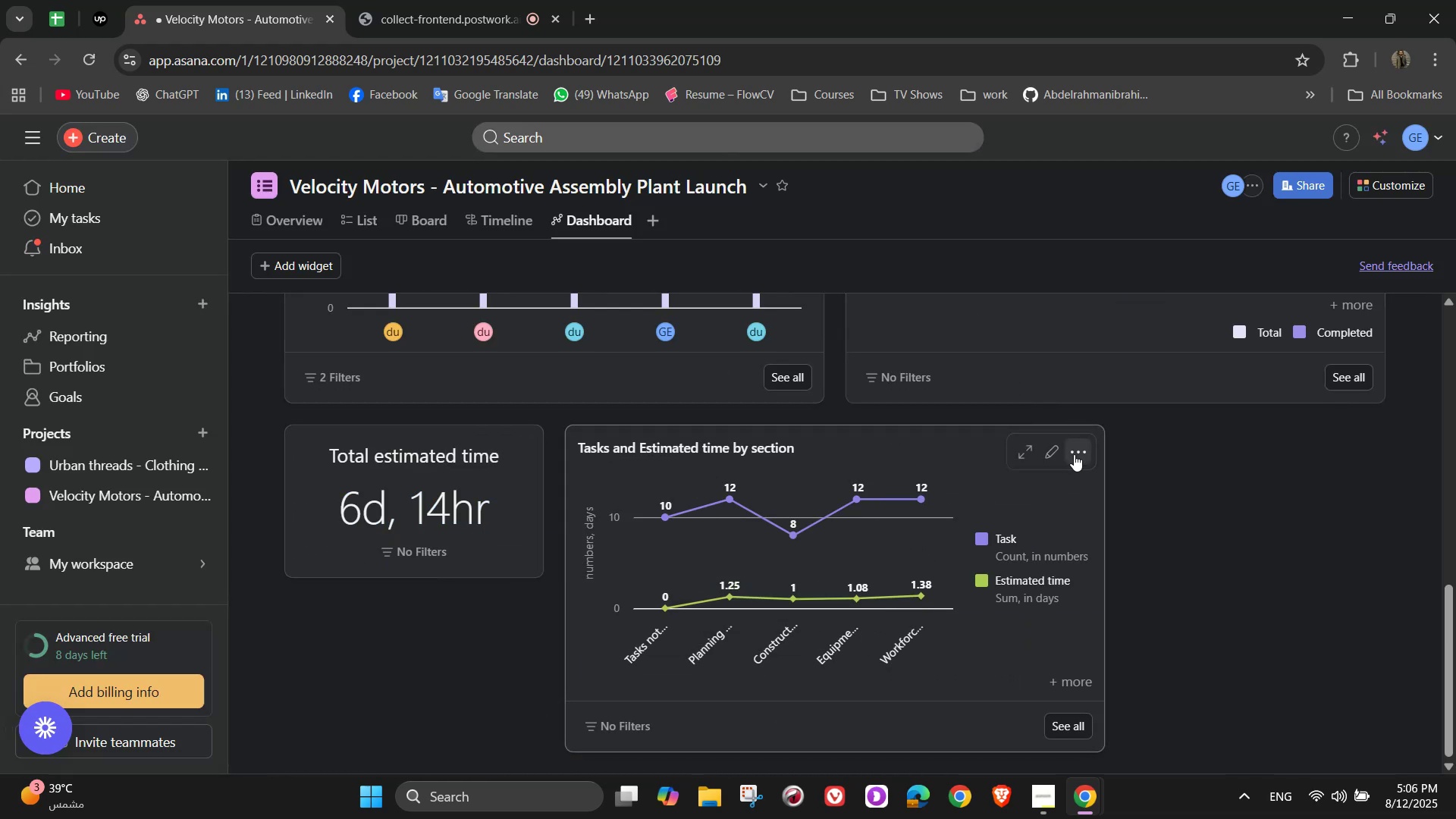 
left_click([1118, 521])
 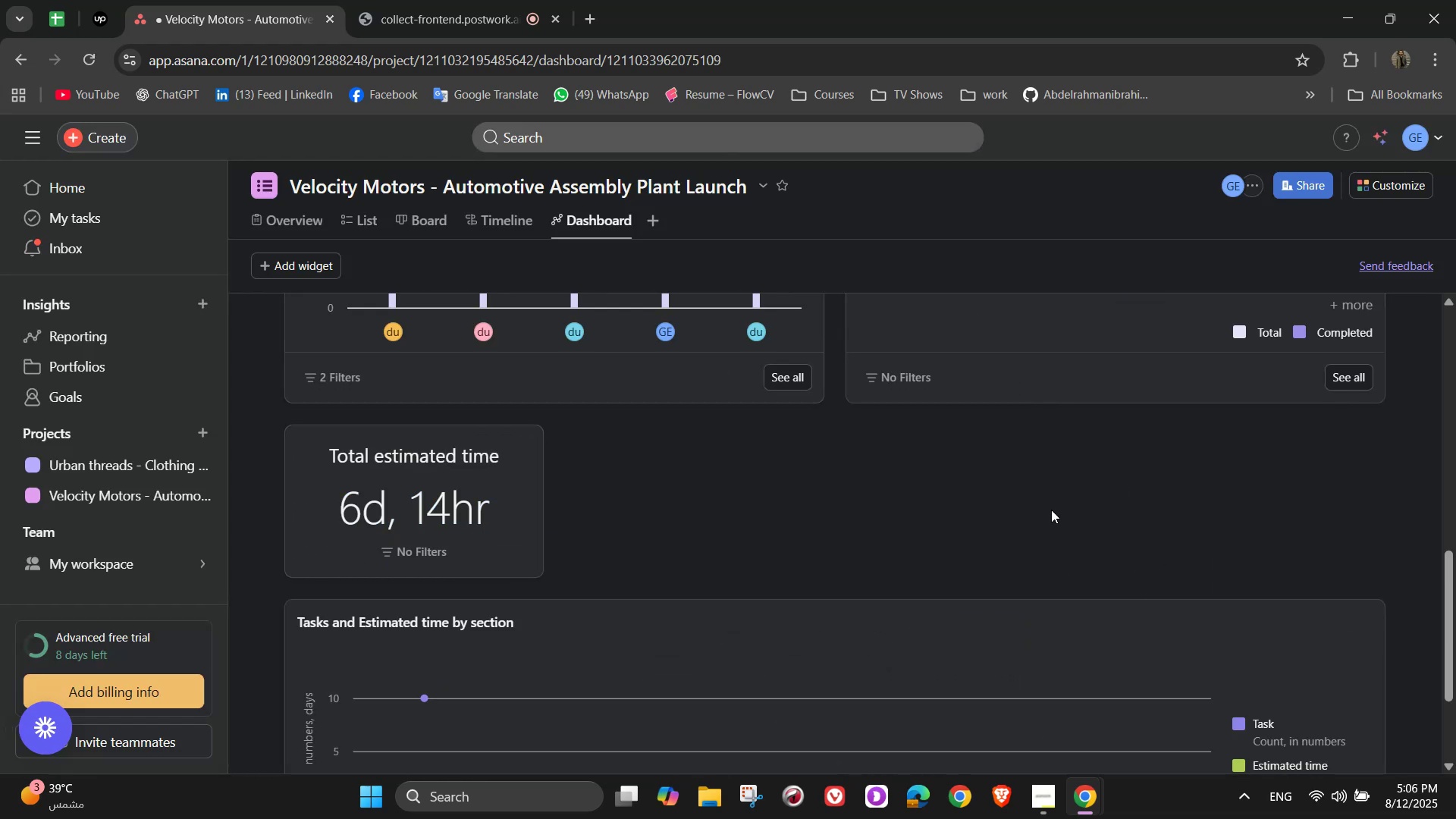 
scroll: coordinate [949, 517], scroll_direction: down, amount: 2.0
 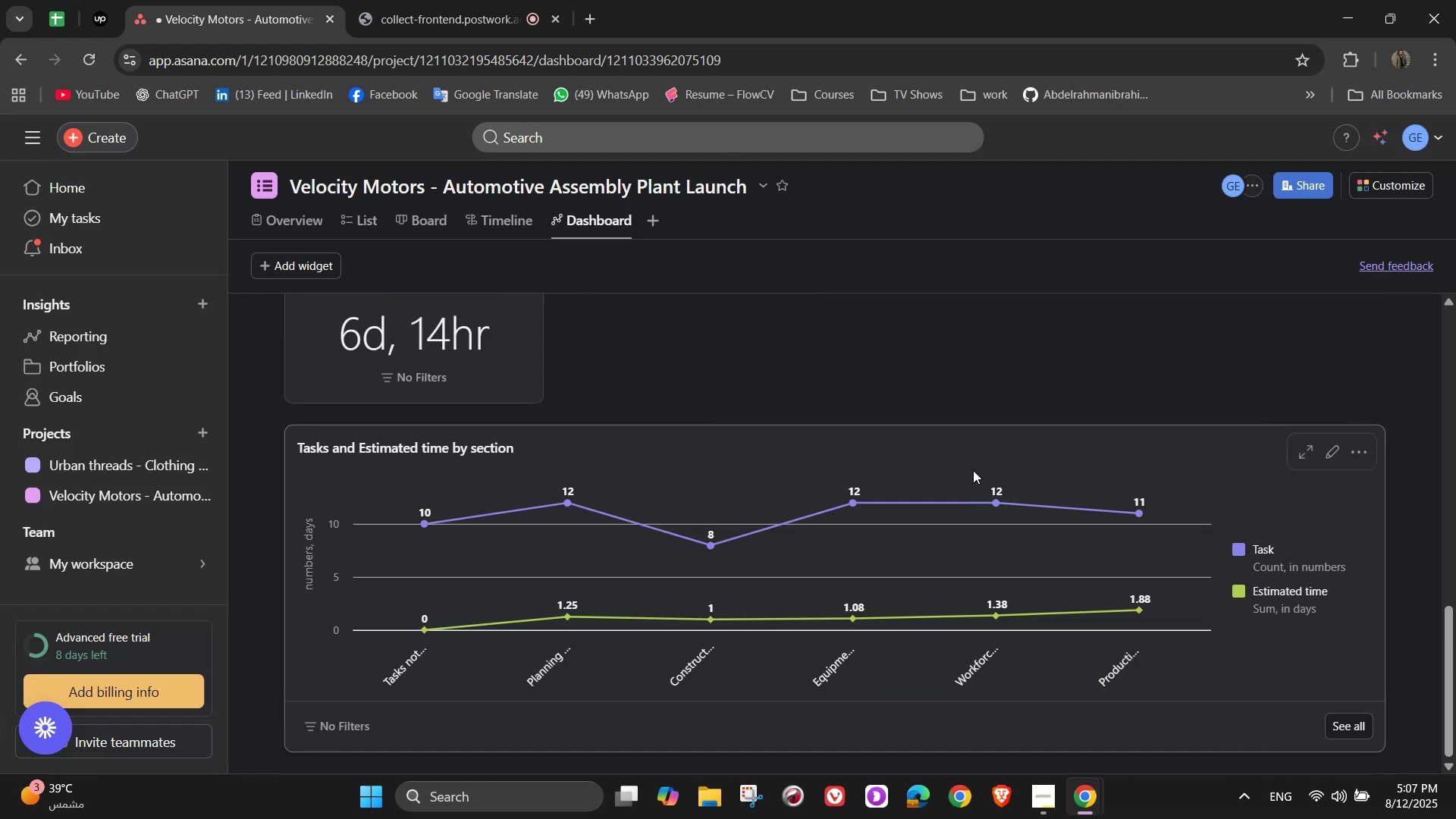 
scroll: coordinate [682, 508], scroll_direction: up, amount: 5.0
 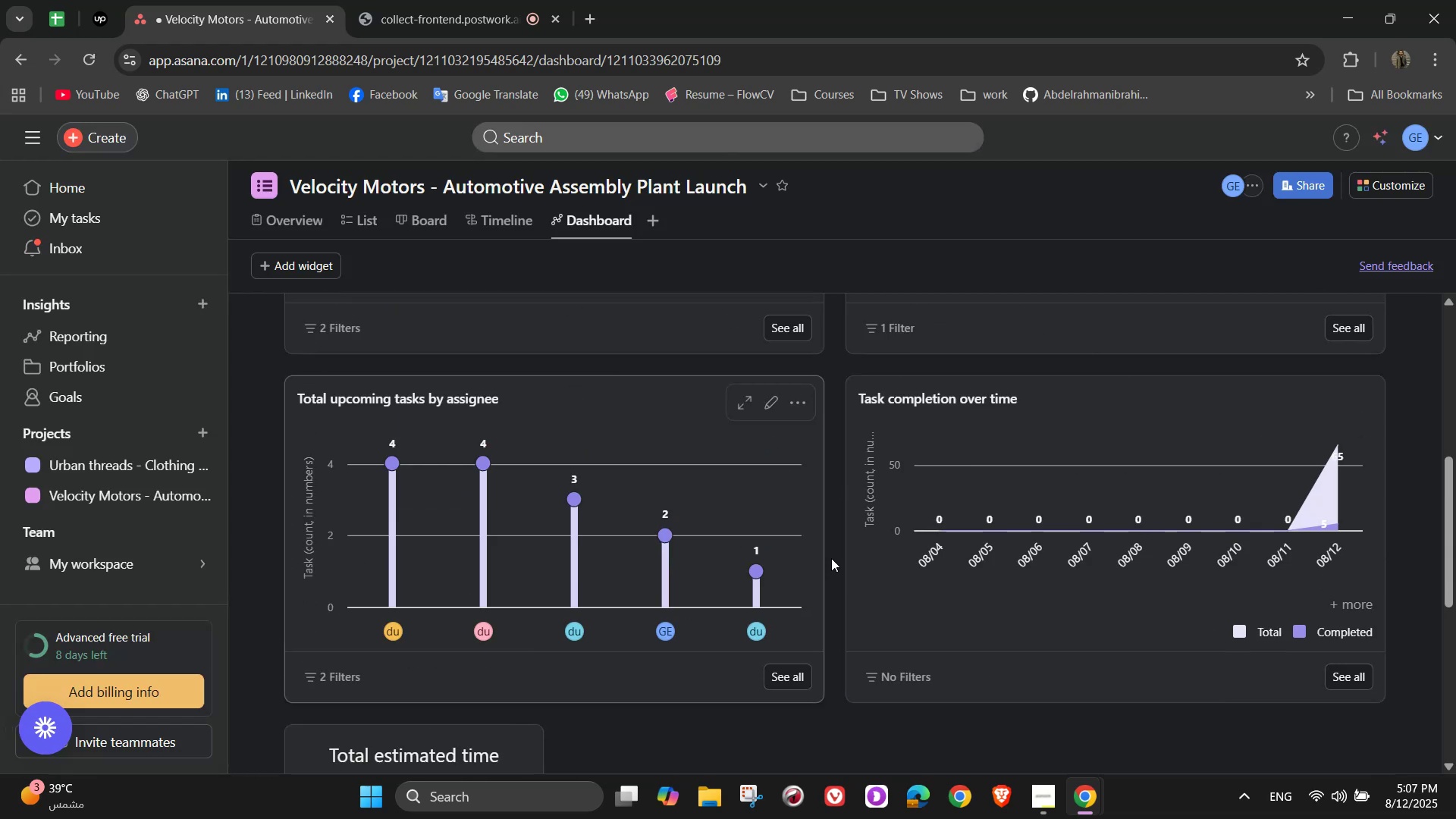 
scroll: coordinate [836, 559], scroll_direction: none, amount: 0.0
 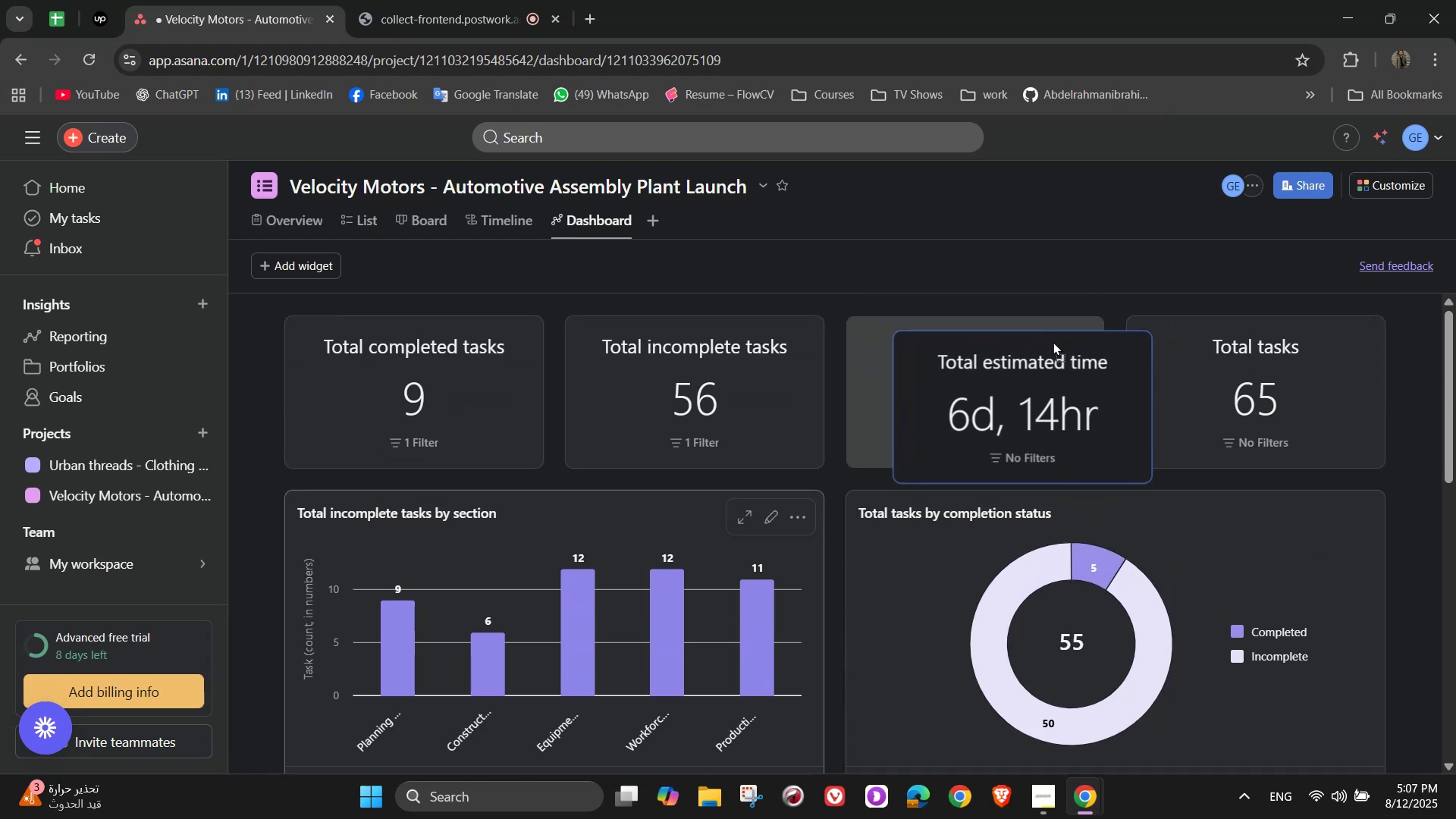 
scroll: coordinate [1100, 621], scroll_direction: down, amount: 8.0
 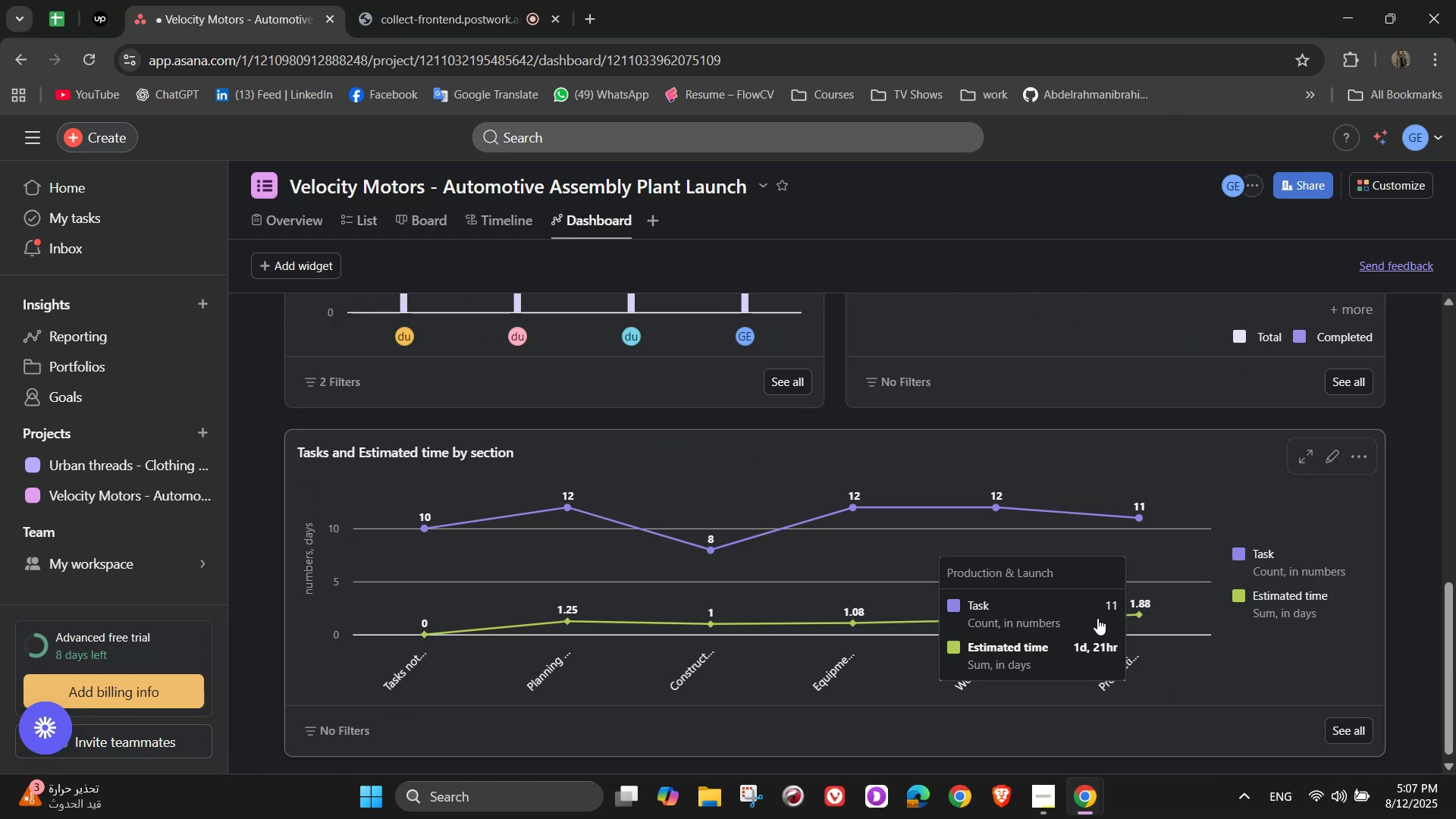 
scroll: coordinate [1097, 614], scroll_direction: up, amount: 7.0
 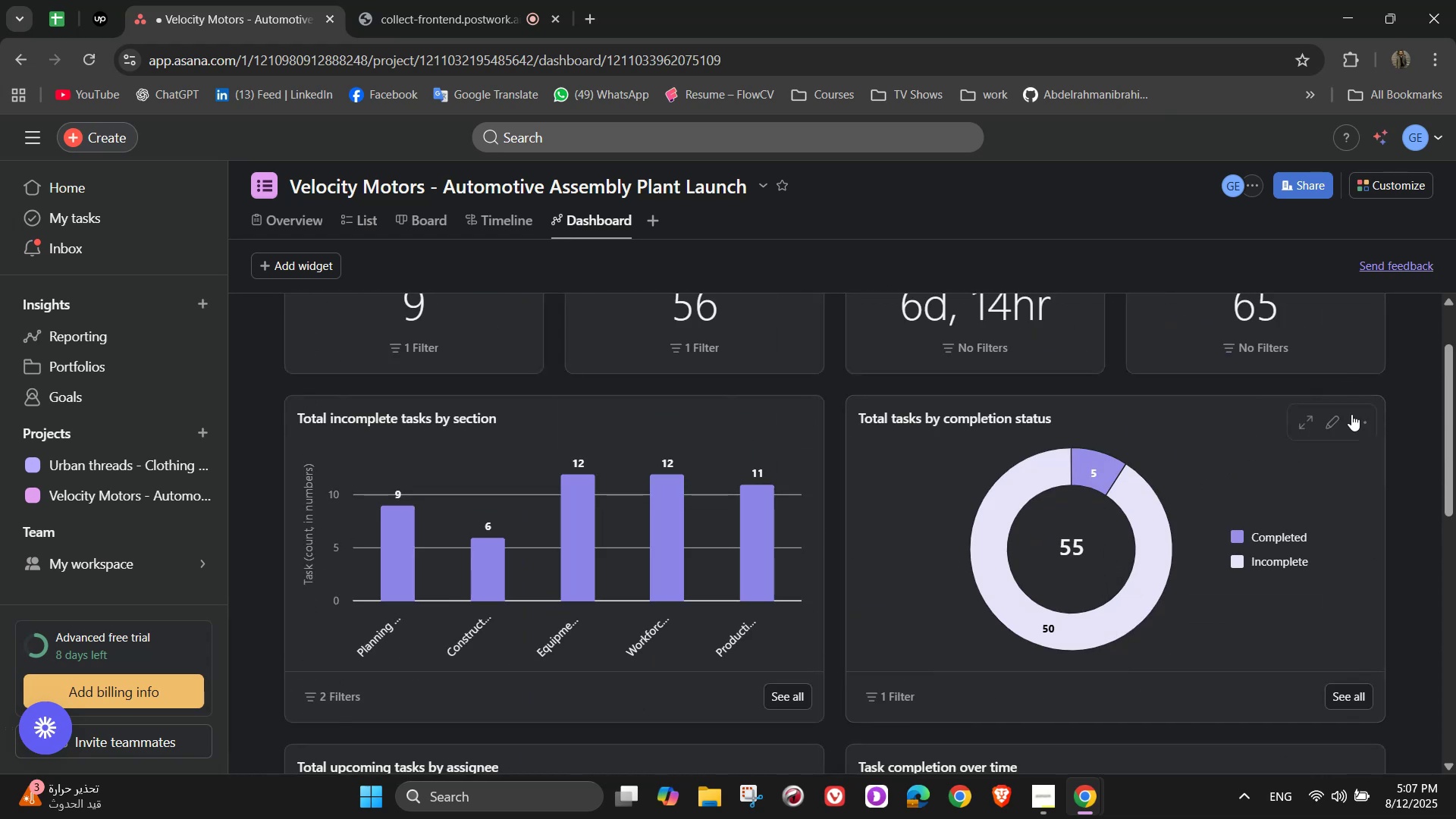 
left_click([1333, 416])
 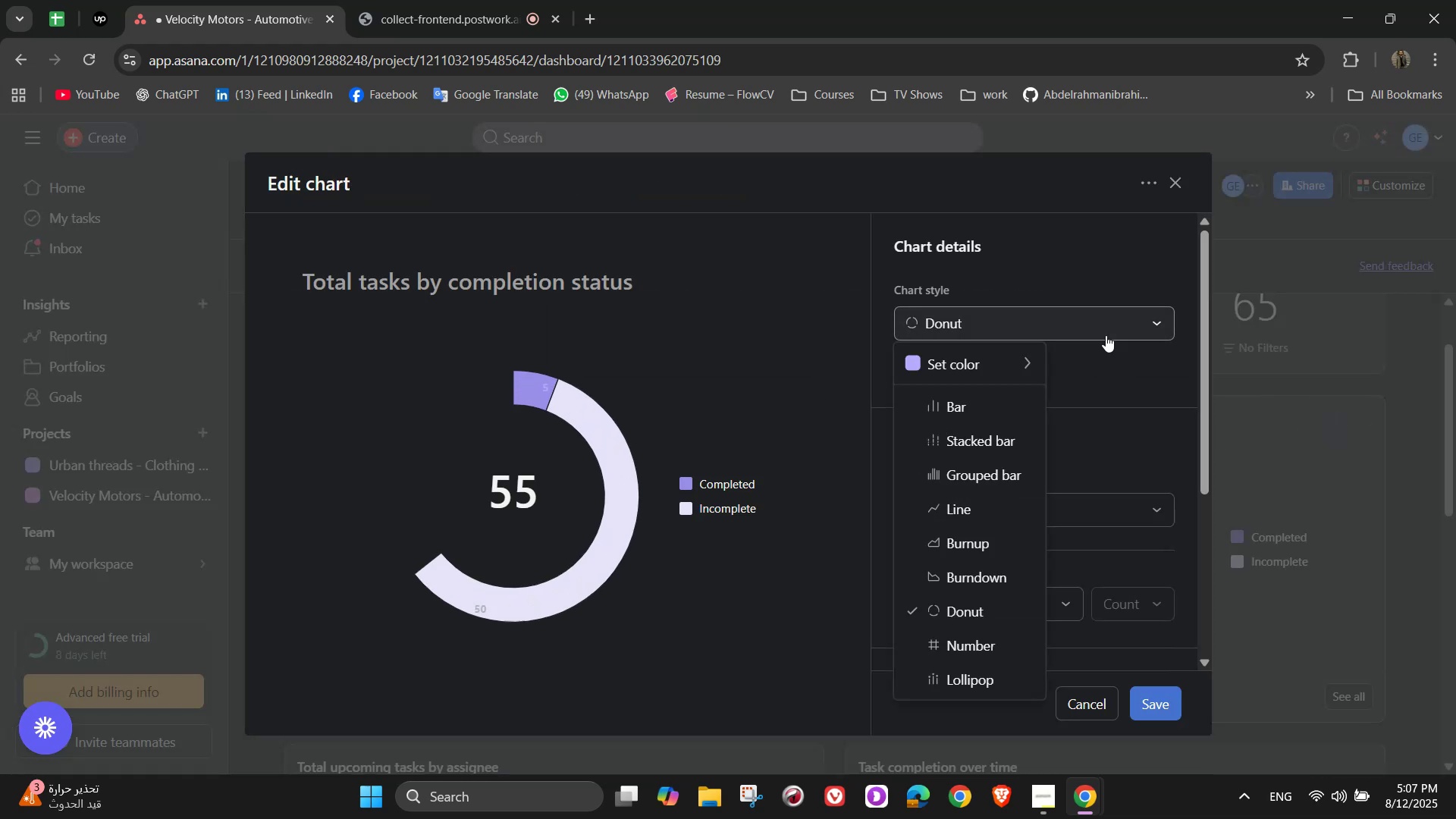 
left_click([1009, 356])
 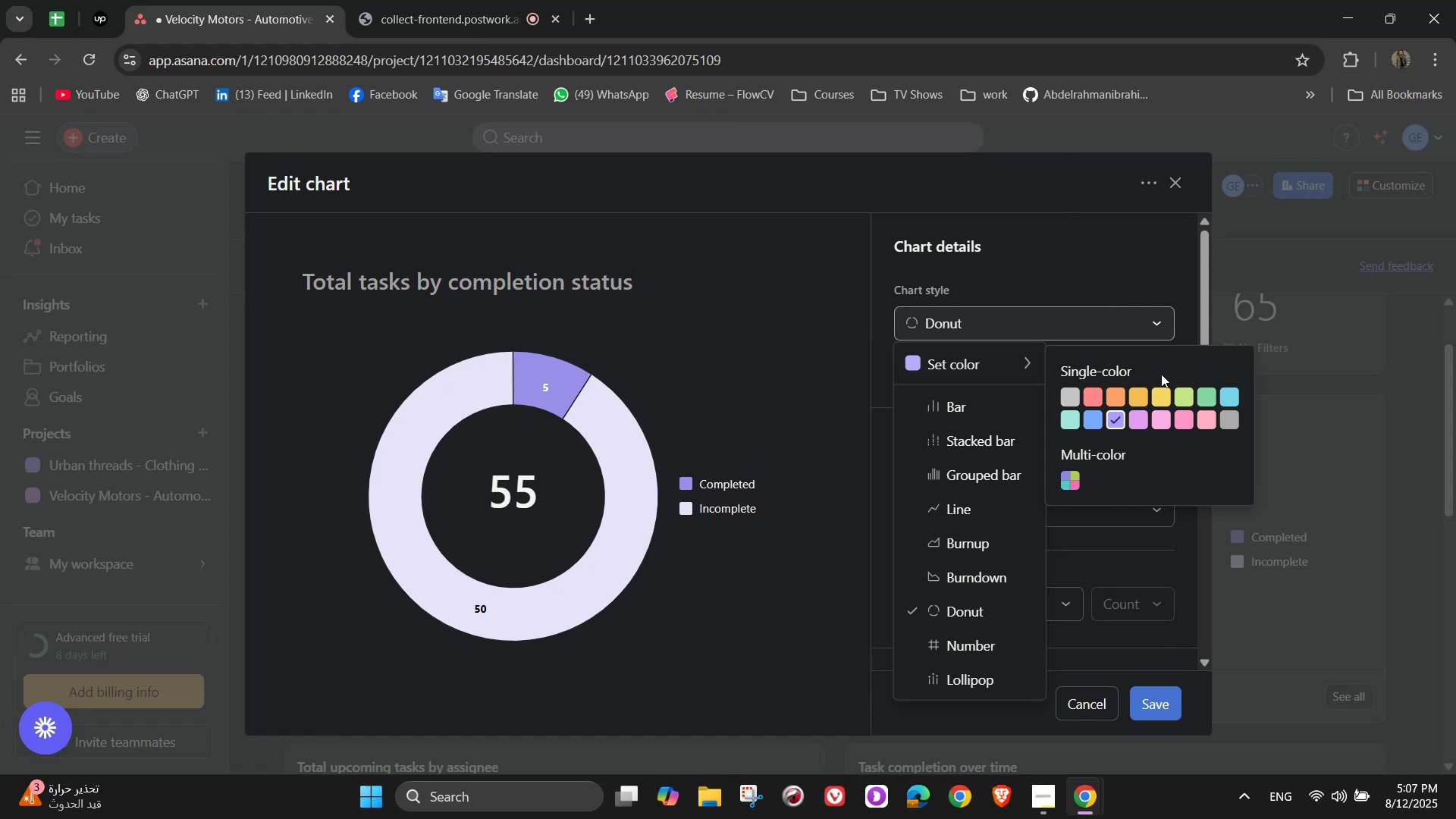 
left_click([1216, 395])
 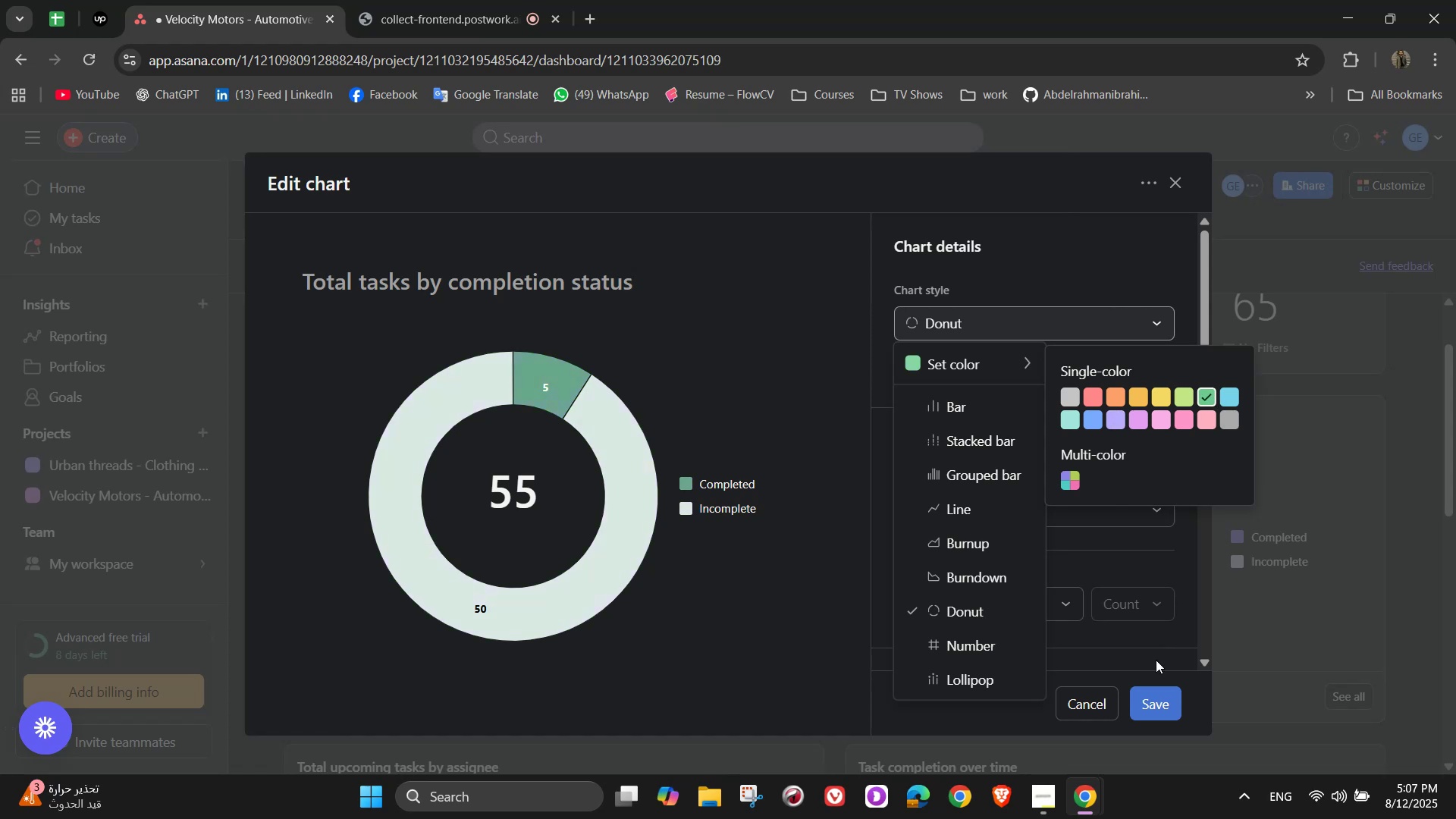 
left_click([1156, 702])
 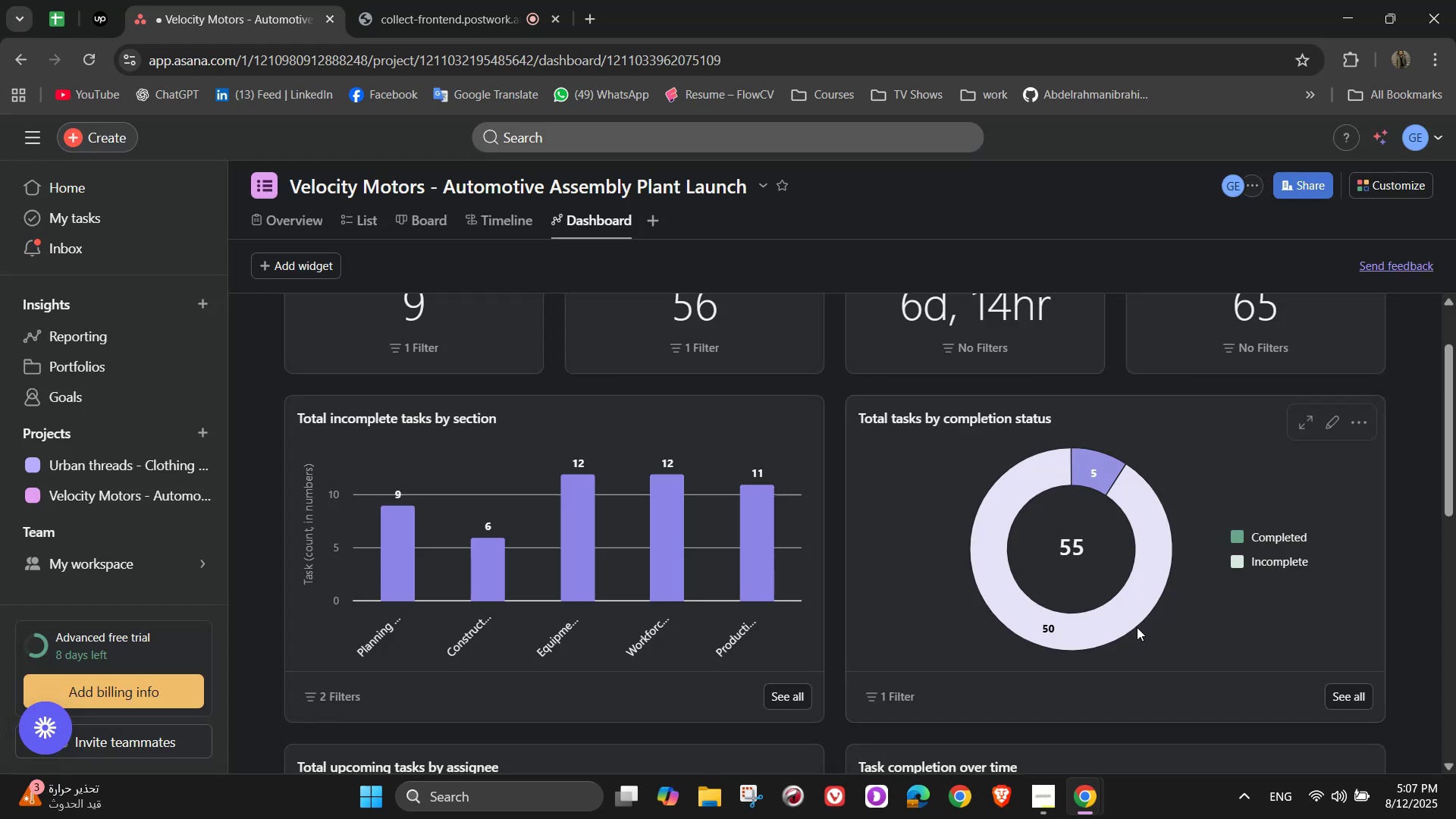 
scroll: coordinate [971, 471], scroll_direction: none, amount: 0.0
 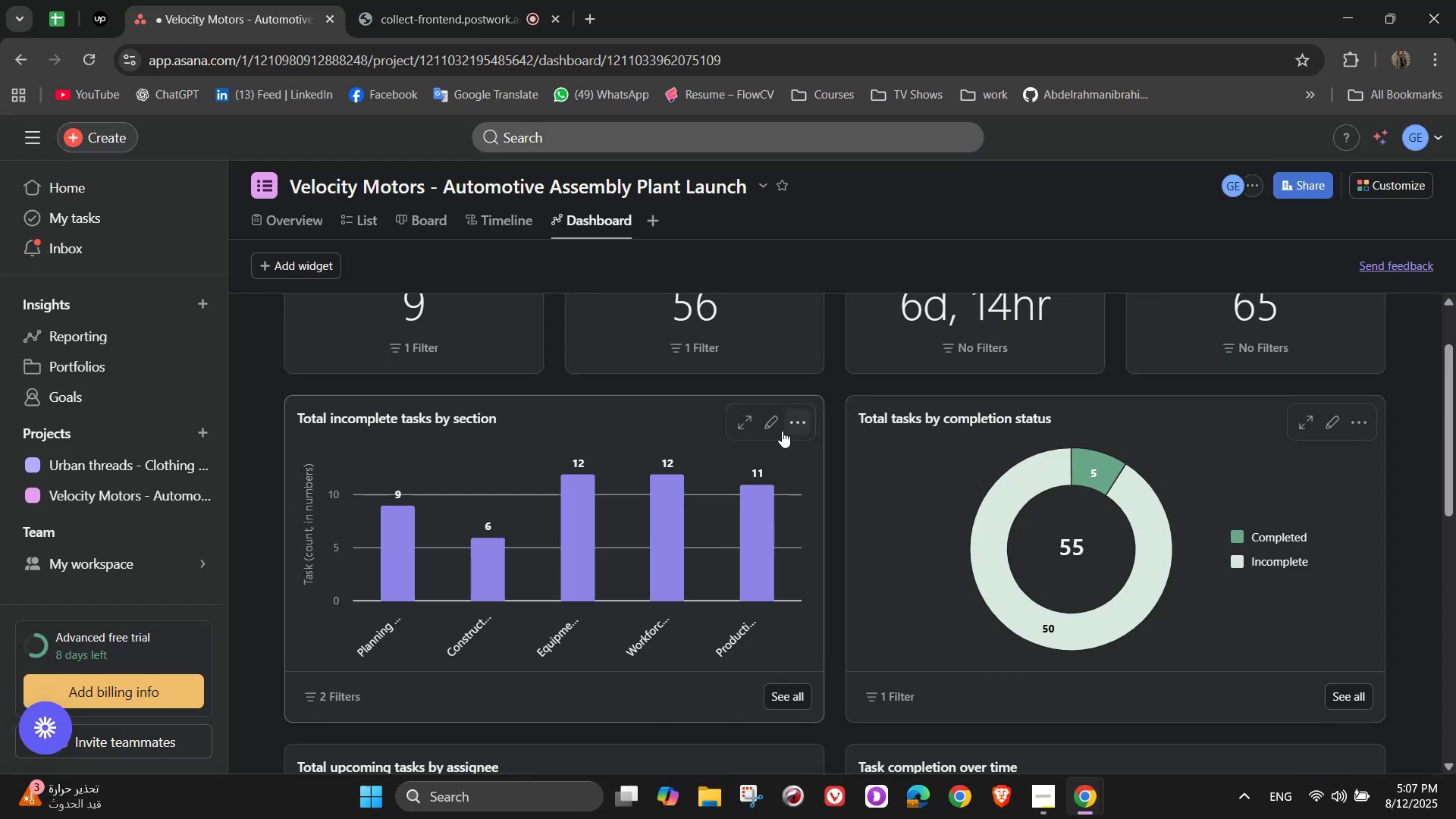 
left_click([776, 428])
 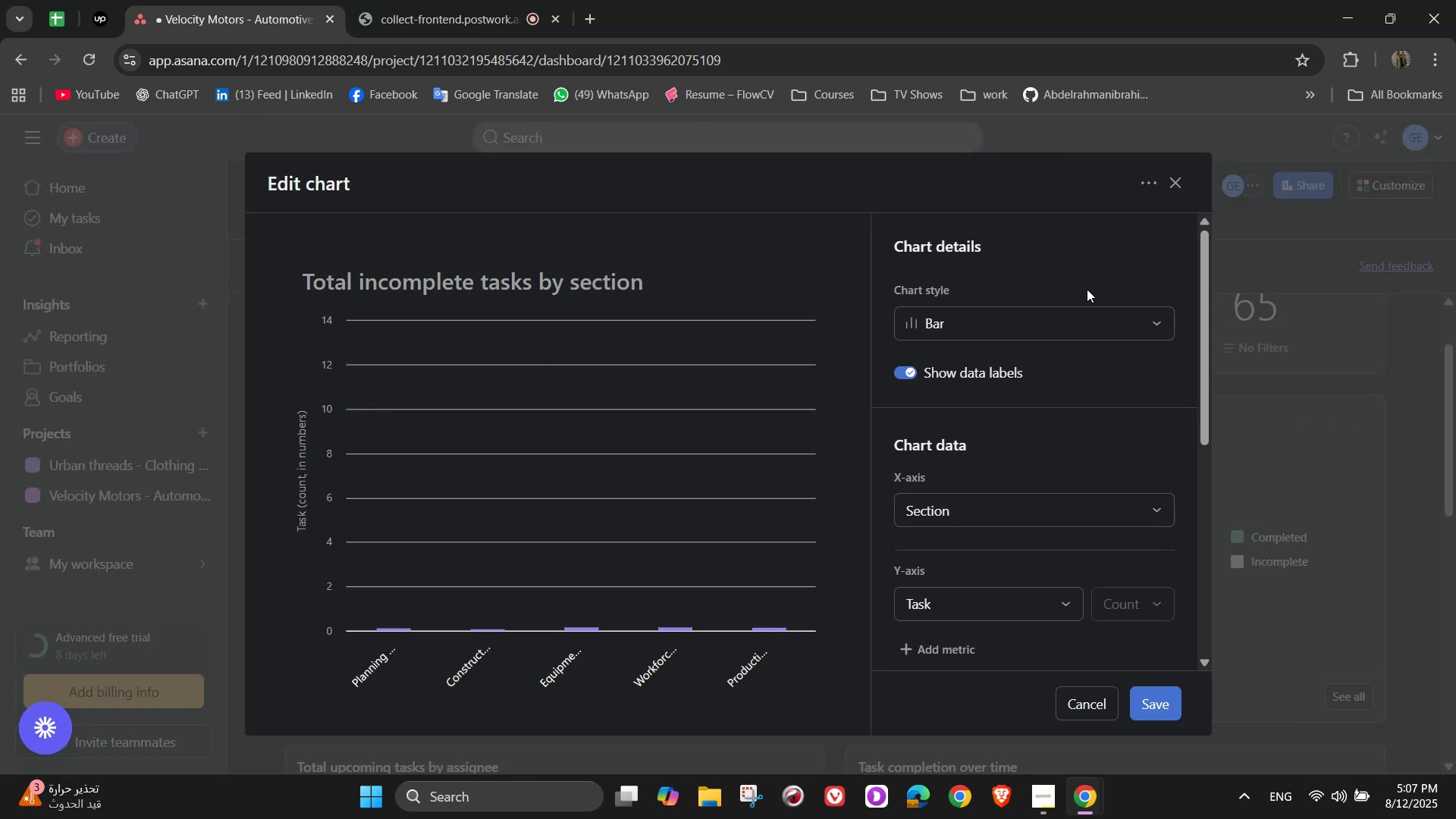 
left_click([1103, 323])
 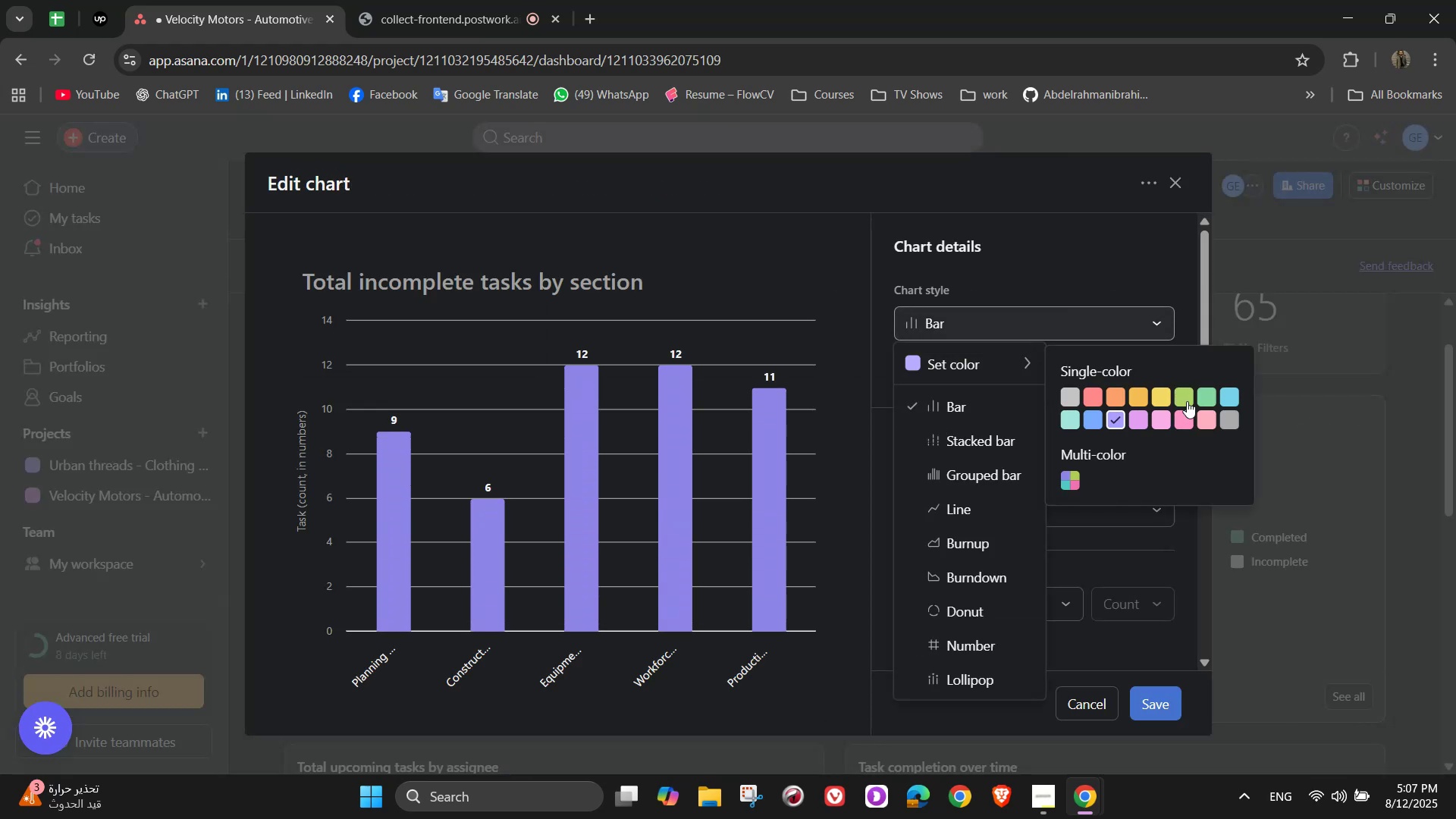 
left_click([1203, 397])
 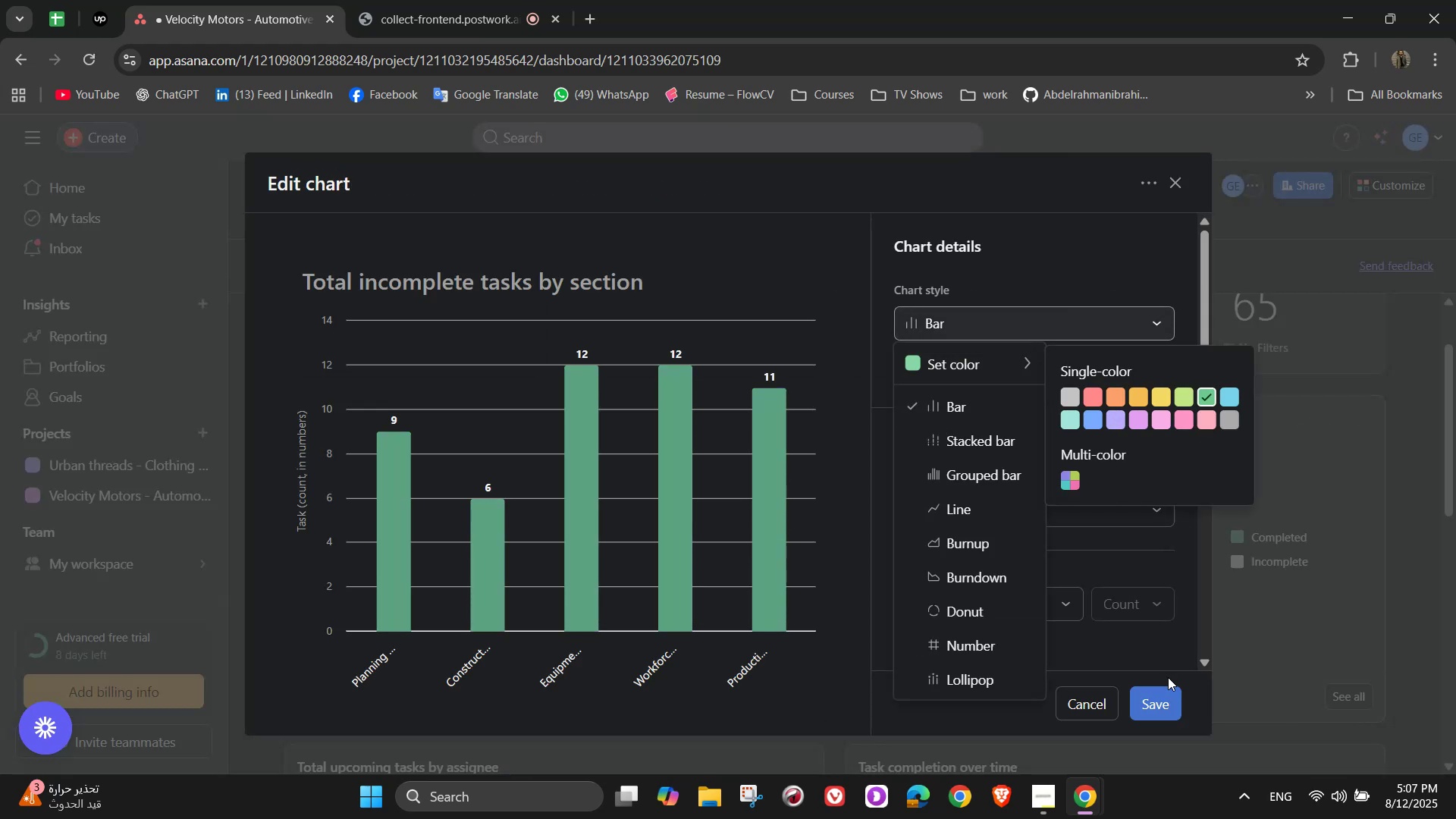 
left_click([1160, 701])
 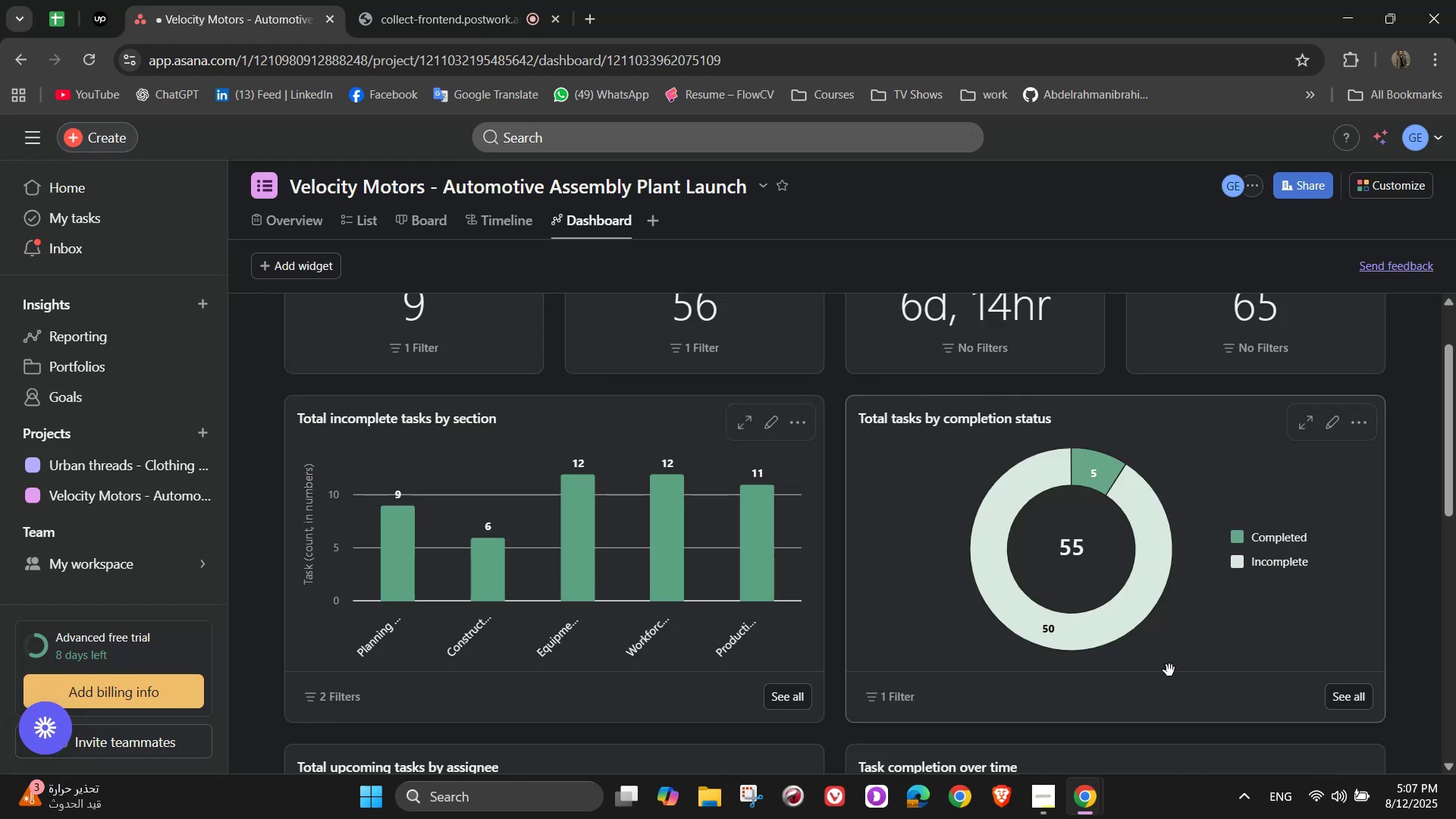 
scroll: coordinate [1169, 605], scroll_direction: down, amount: 3.0
 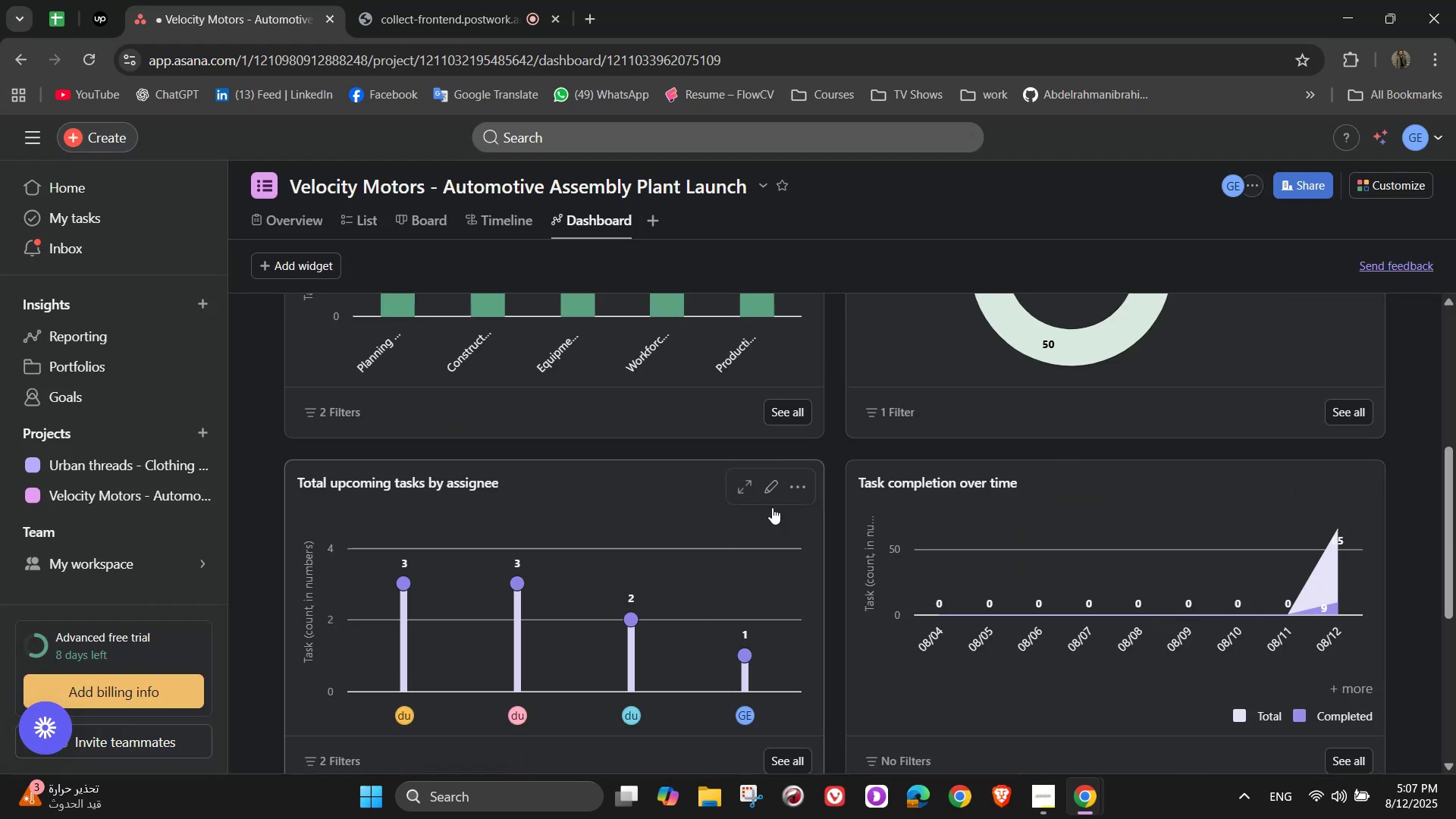 
double_click([764, 491])
 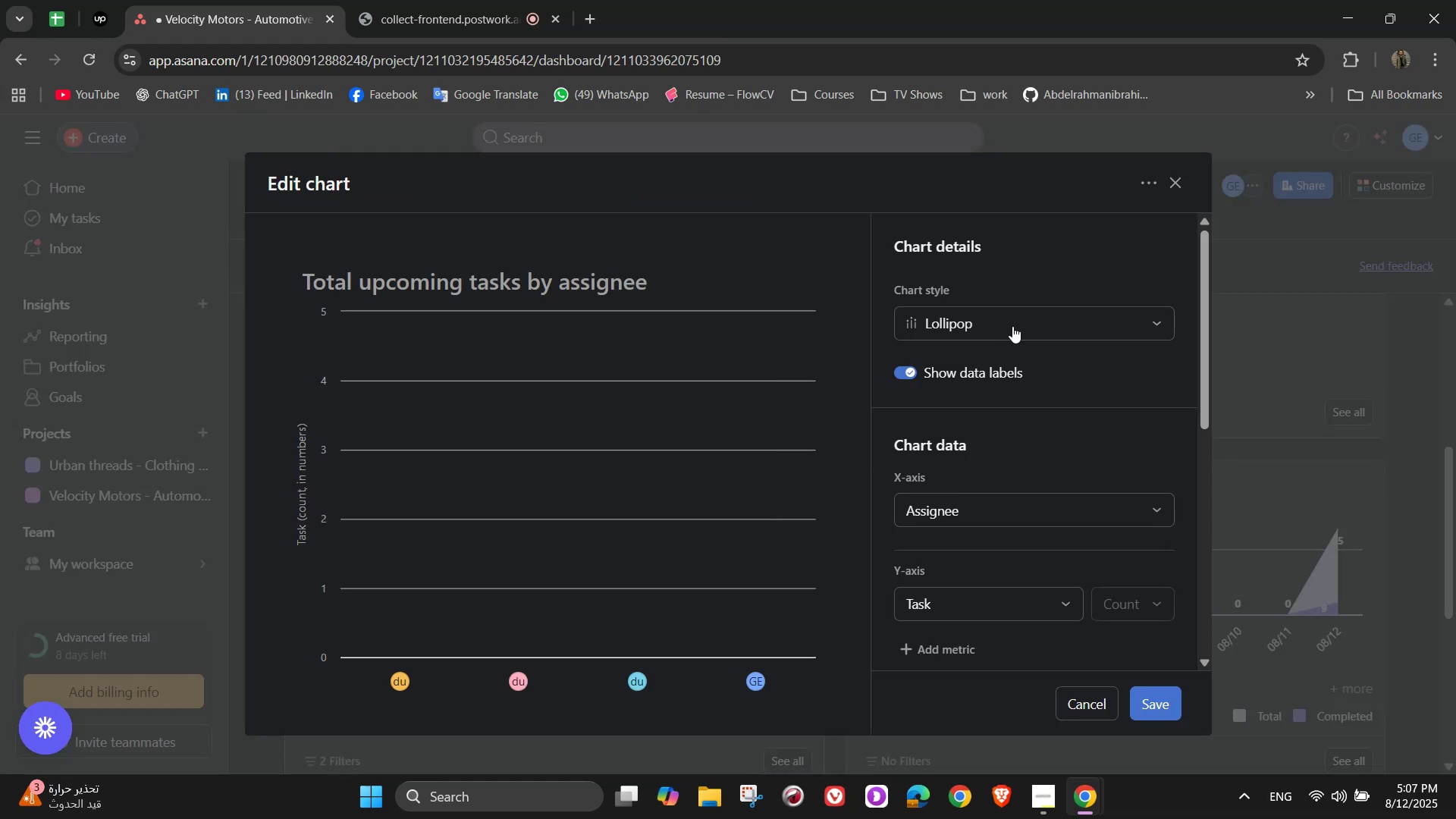 
left_click([1084, 316])
 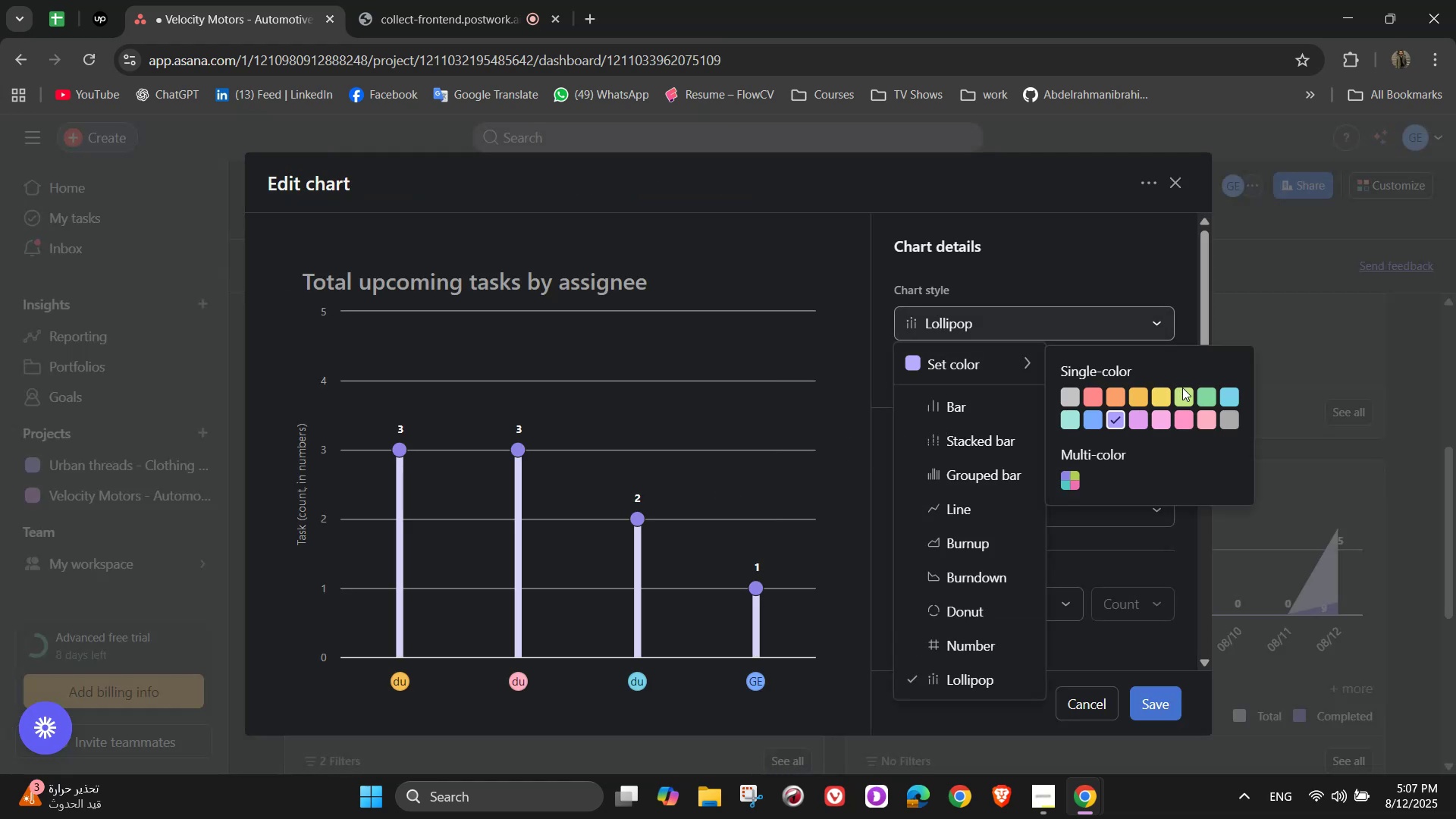 
left_click([1202, 397])
 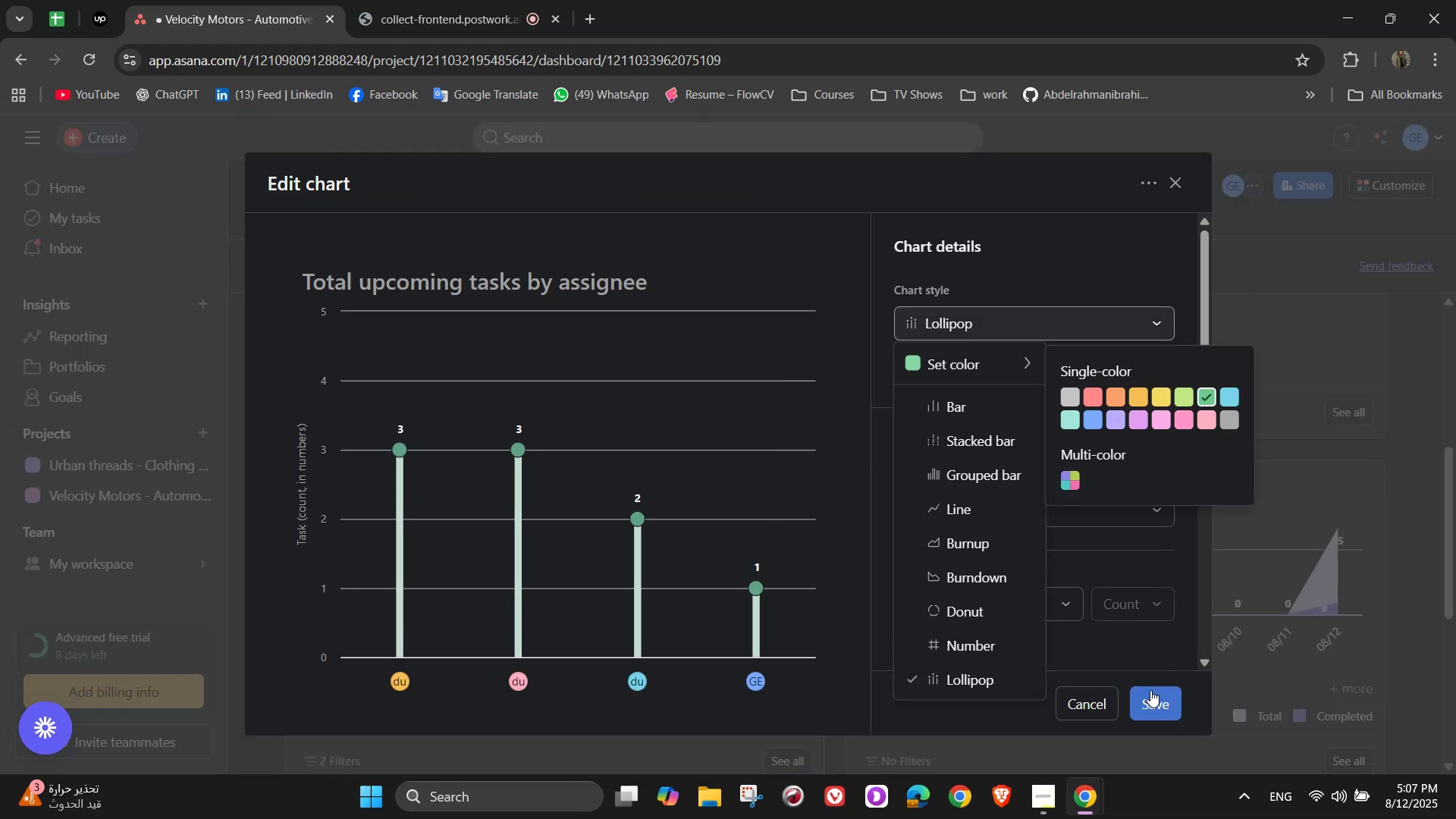 
left_click([1151, 693])
 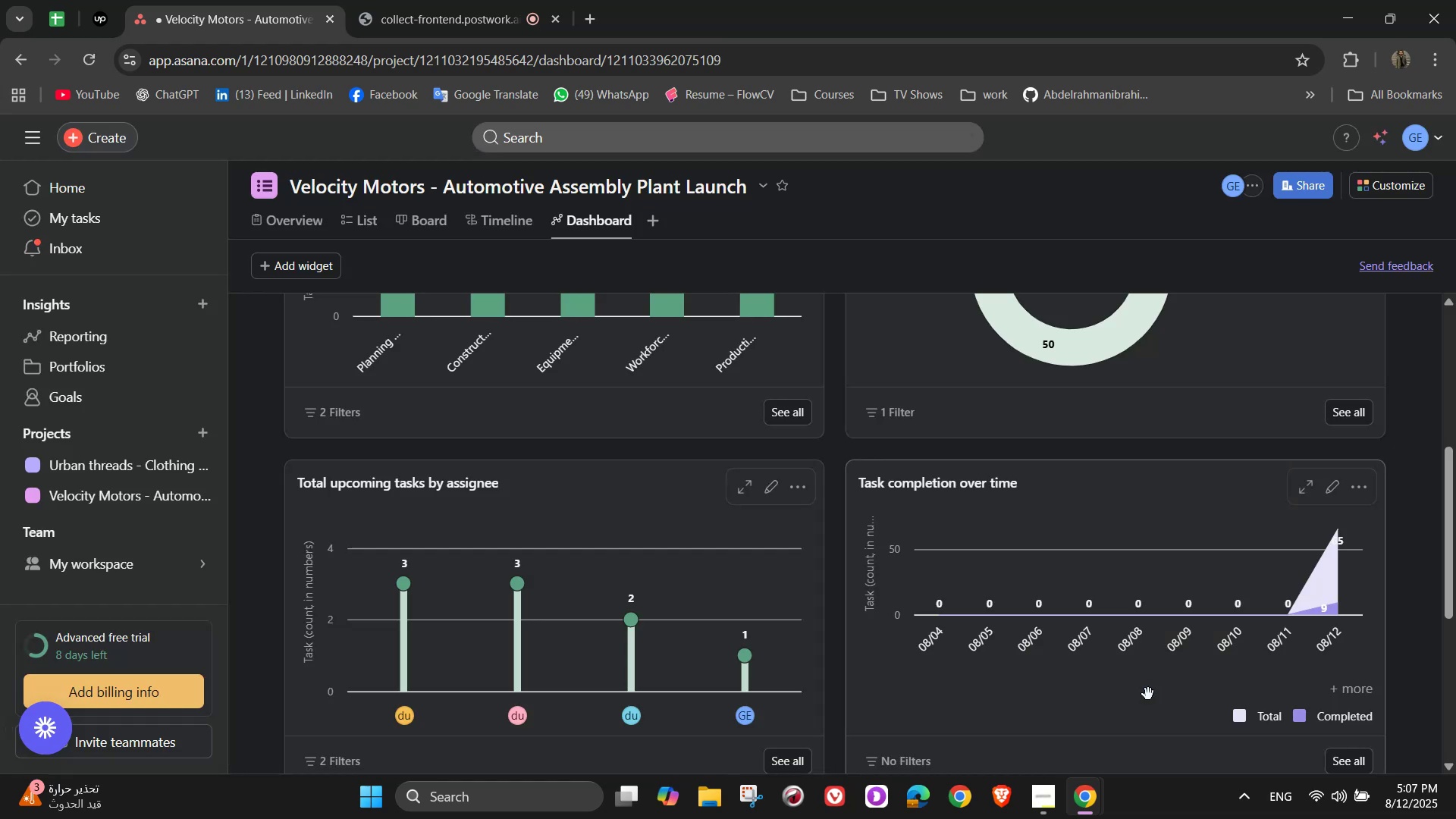 
scroll: coordinate [1150, 673], scroll_direction: down, amount: 2.0
 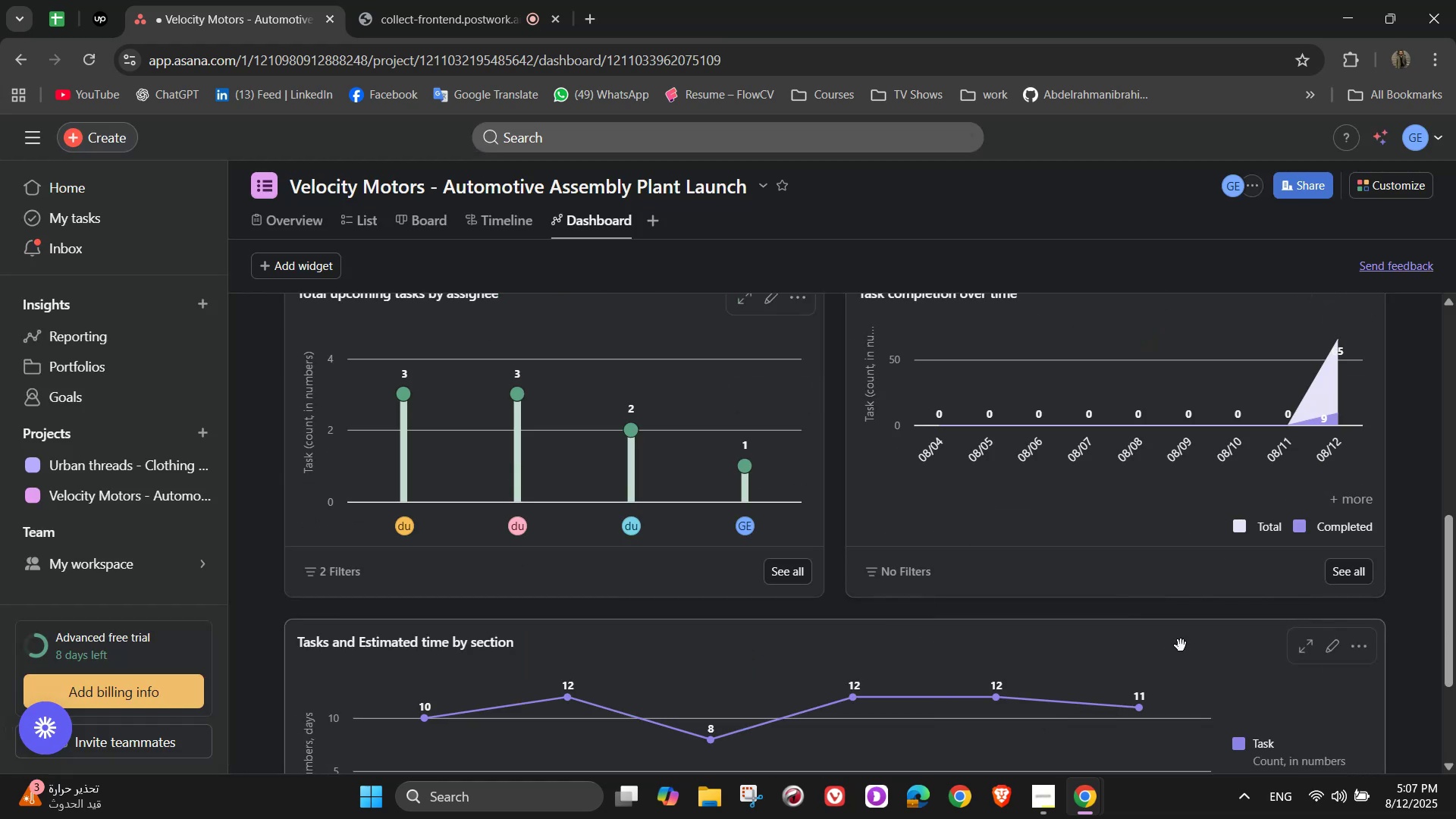 
scroll: coordinate [1336, 441], scroll_direction: up, amount: 1.0
 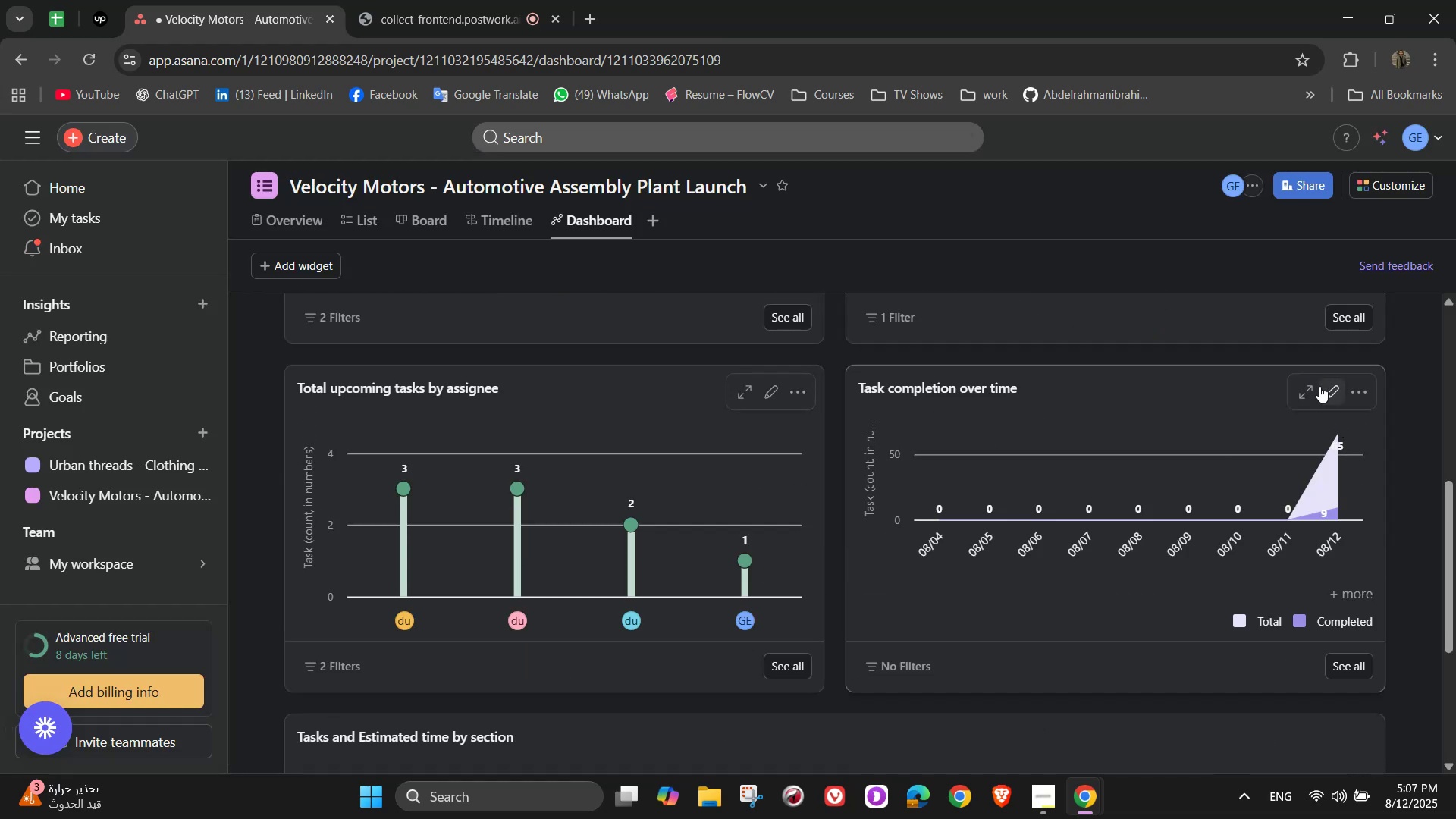 
left_click([1327, 386])
 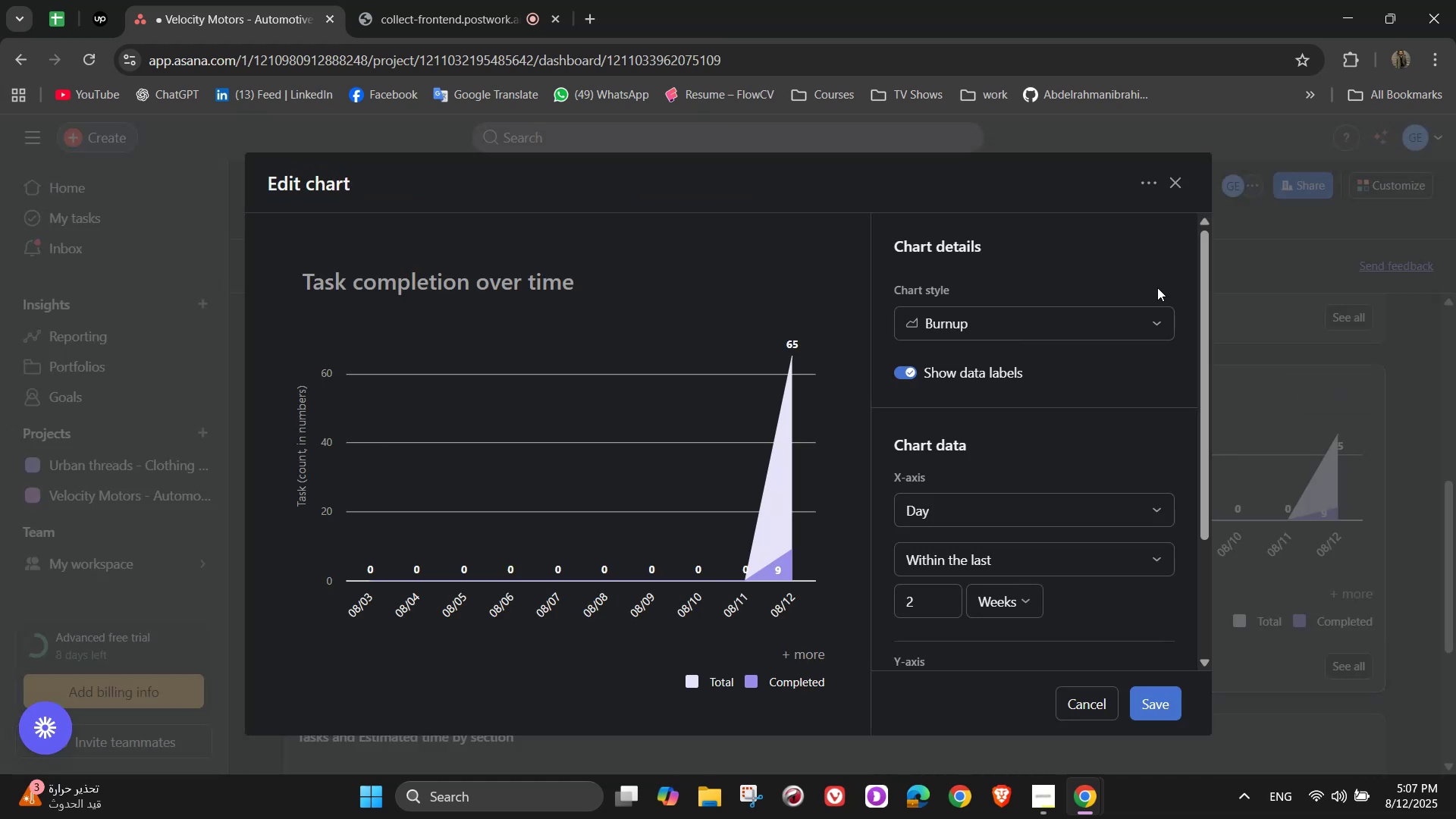 
left_click([1106, 322])
 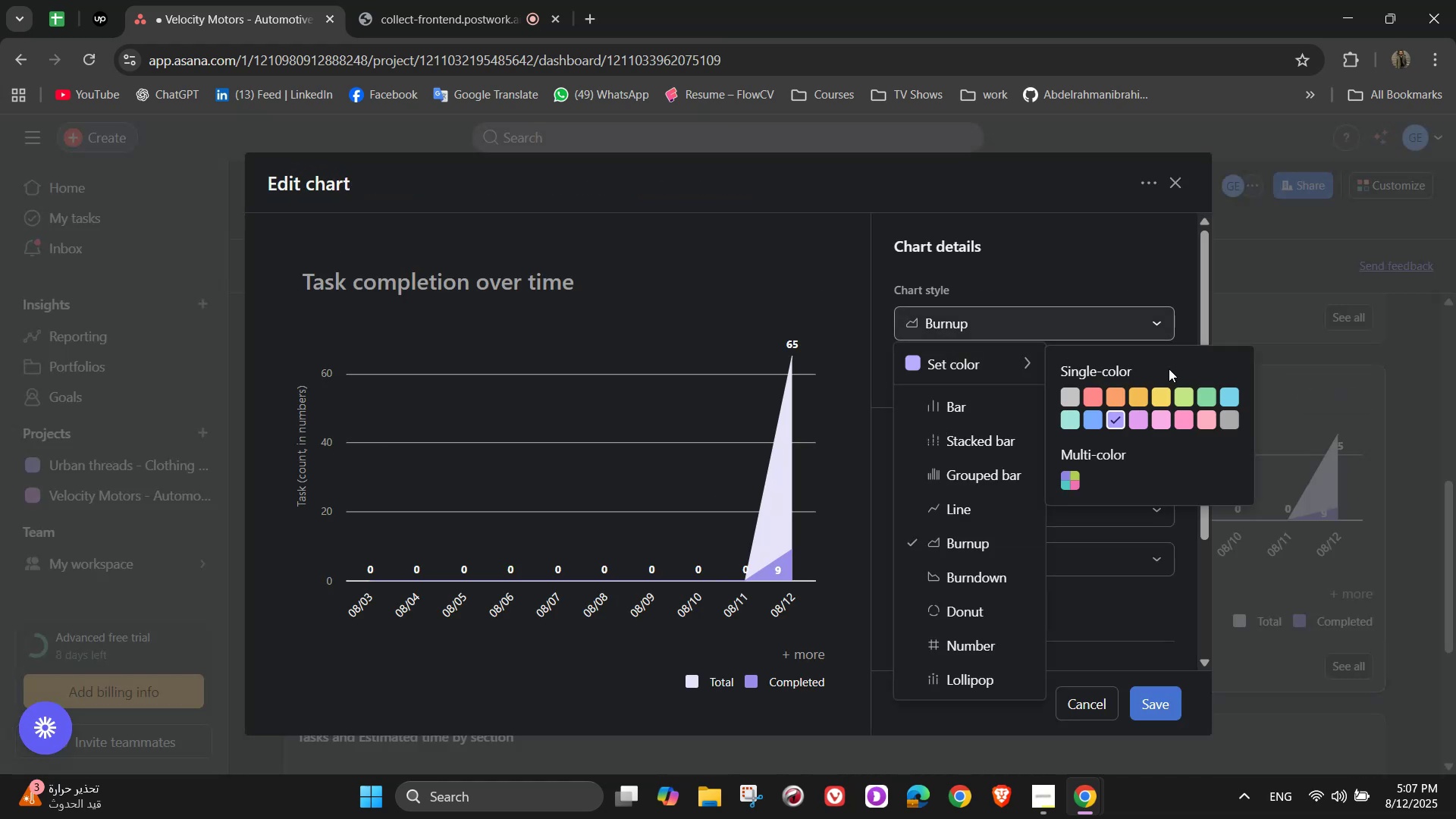 
left_click([1207, 390])
 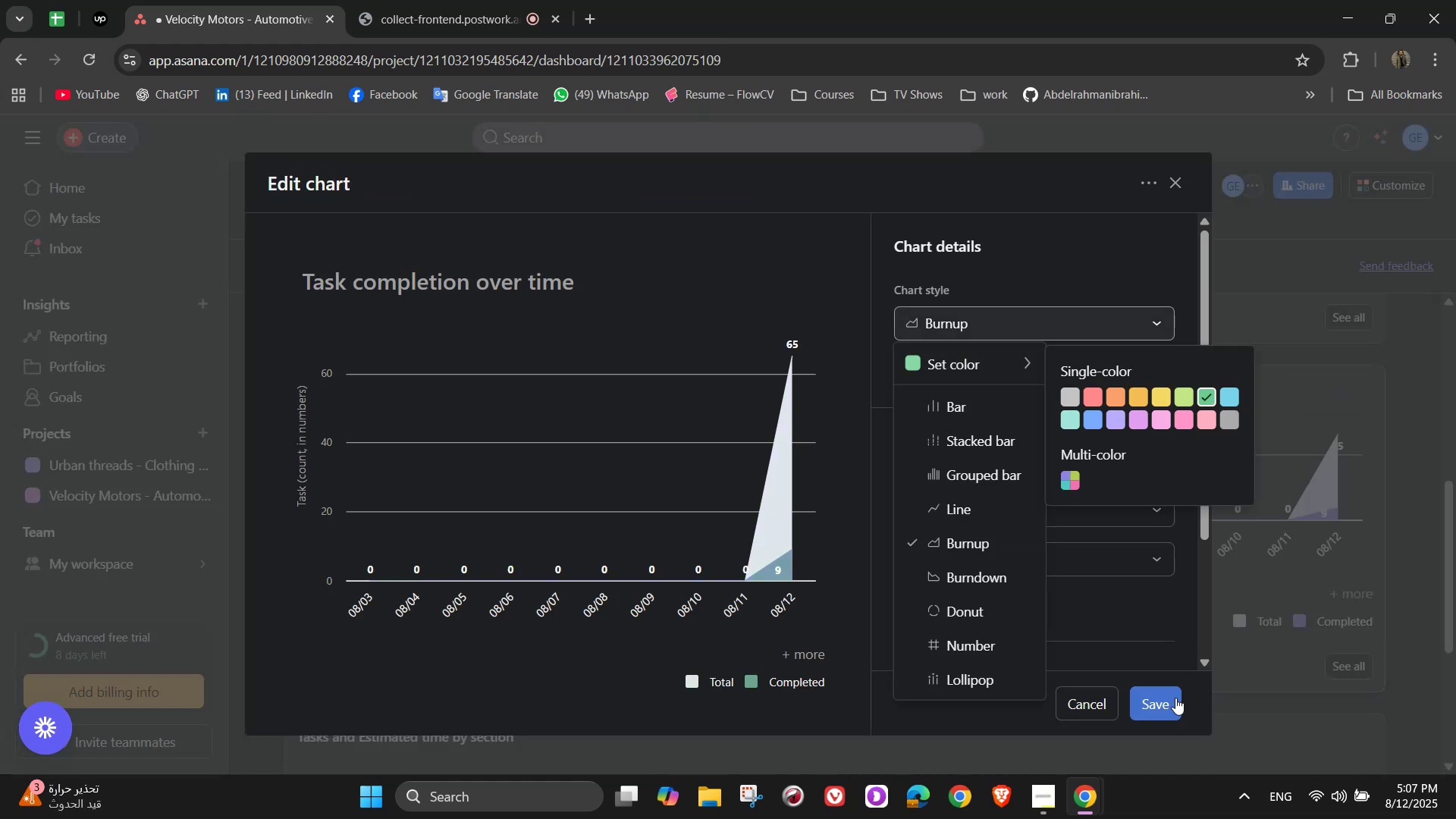 
left_click([1175, 698])
 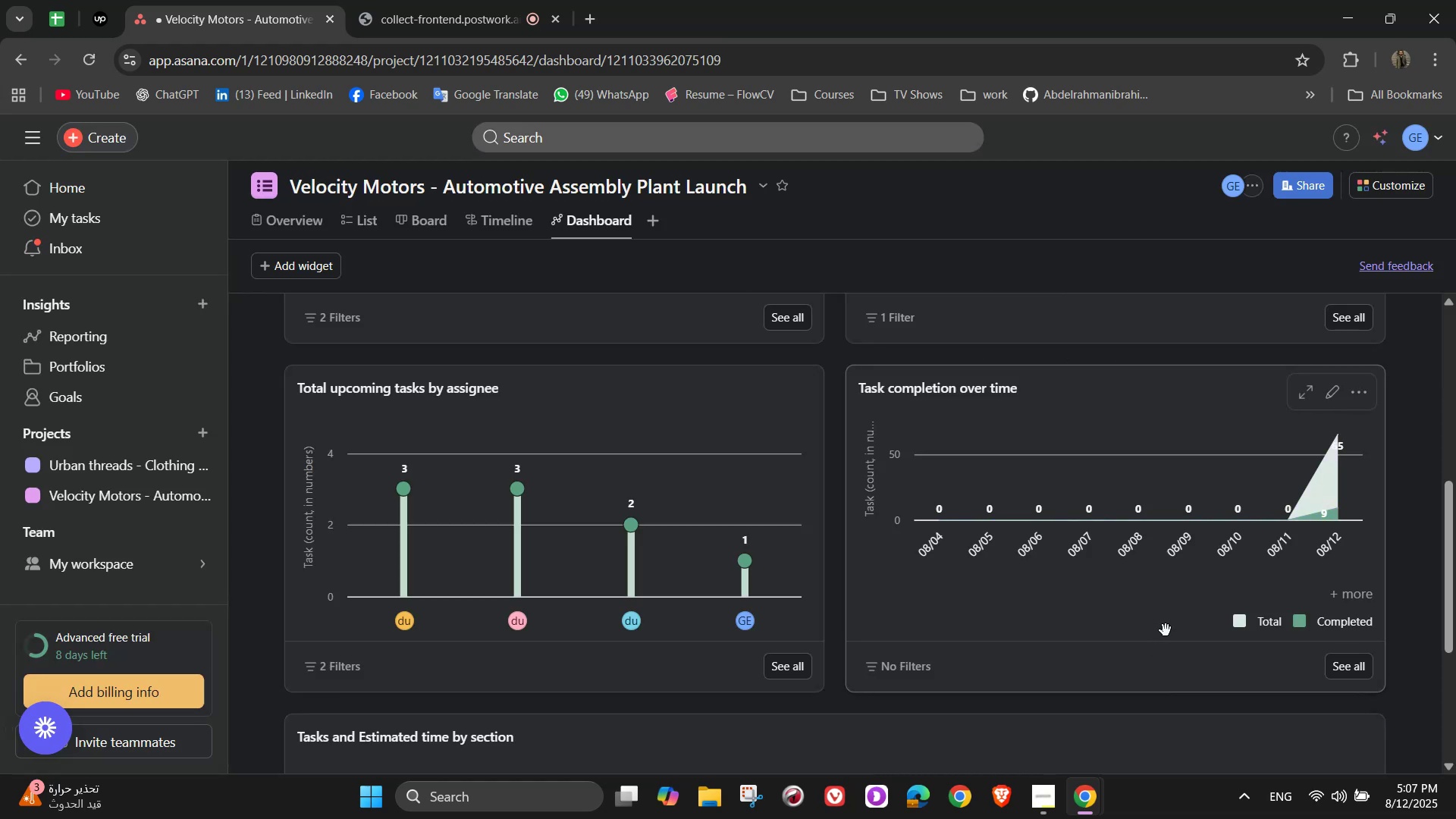 
scroll: coordinate [1178, 595], scroll_direction: down, amount: 5.0
 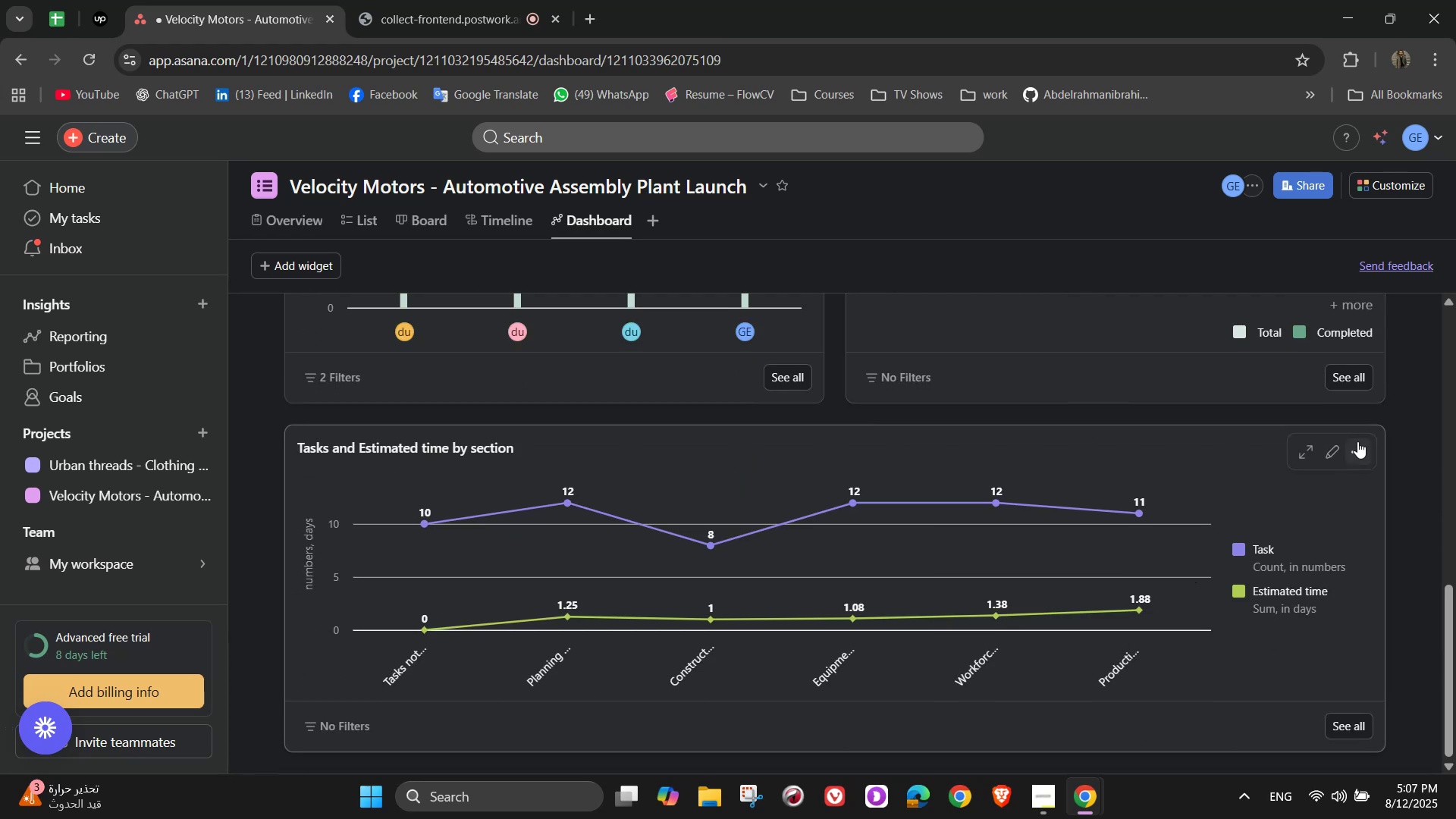 
left_click([1331, 456])
 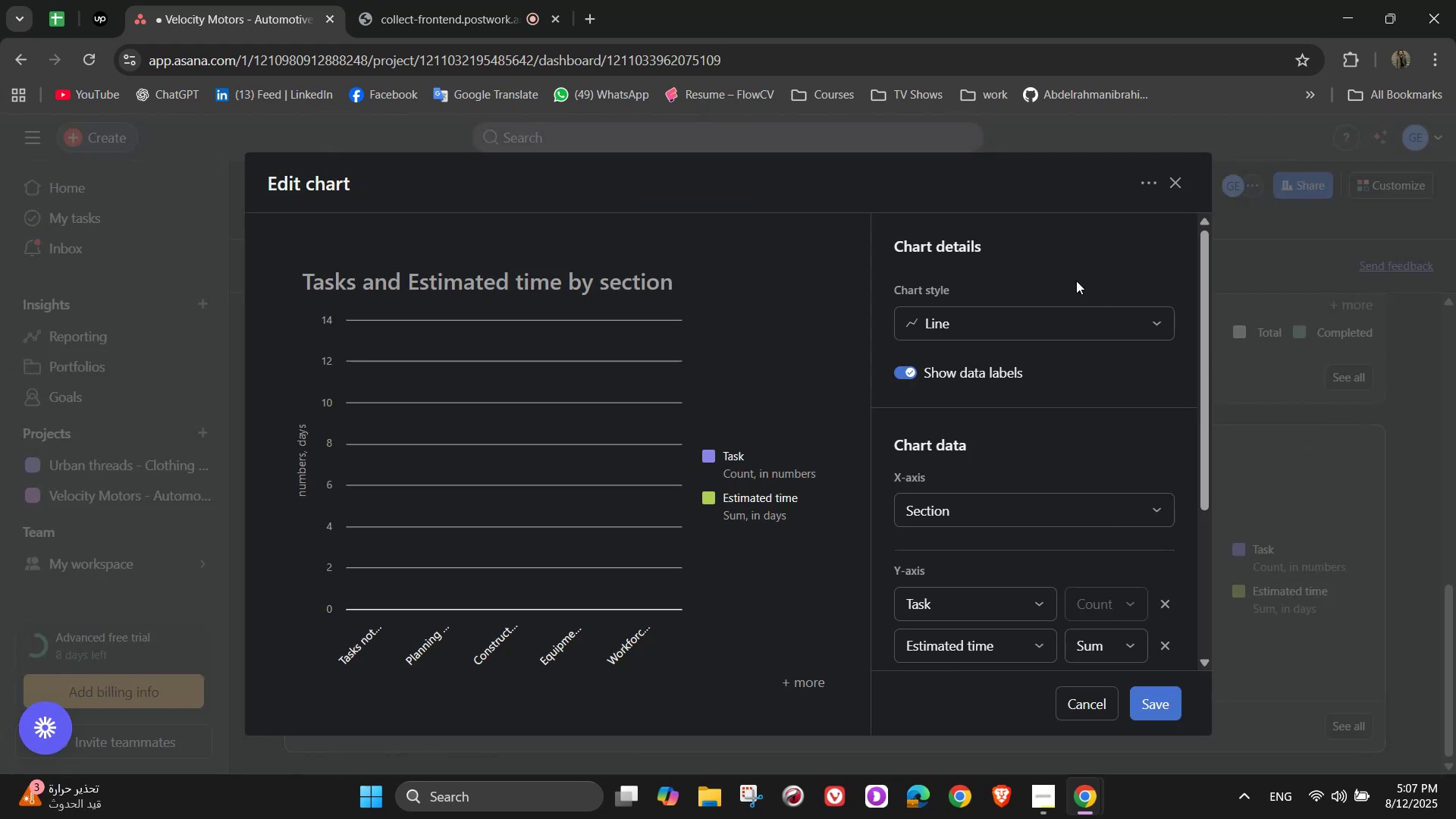 
left_click([1085, 313])
 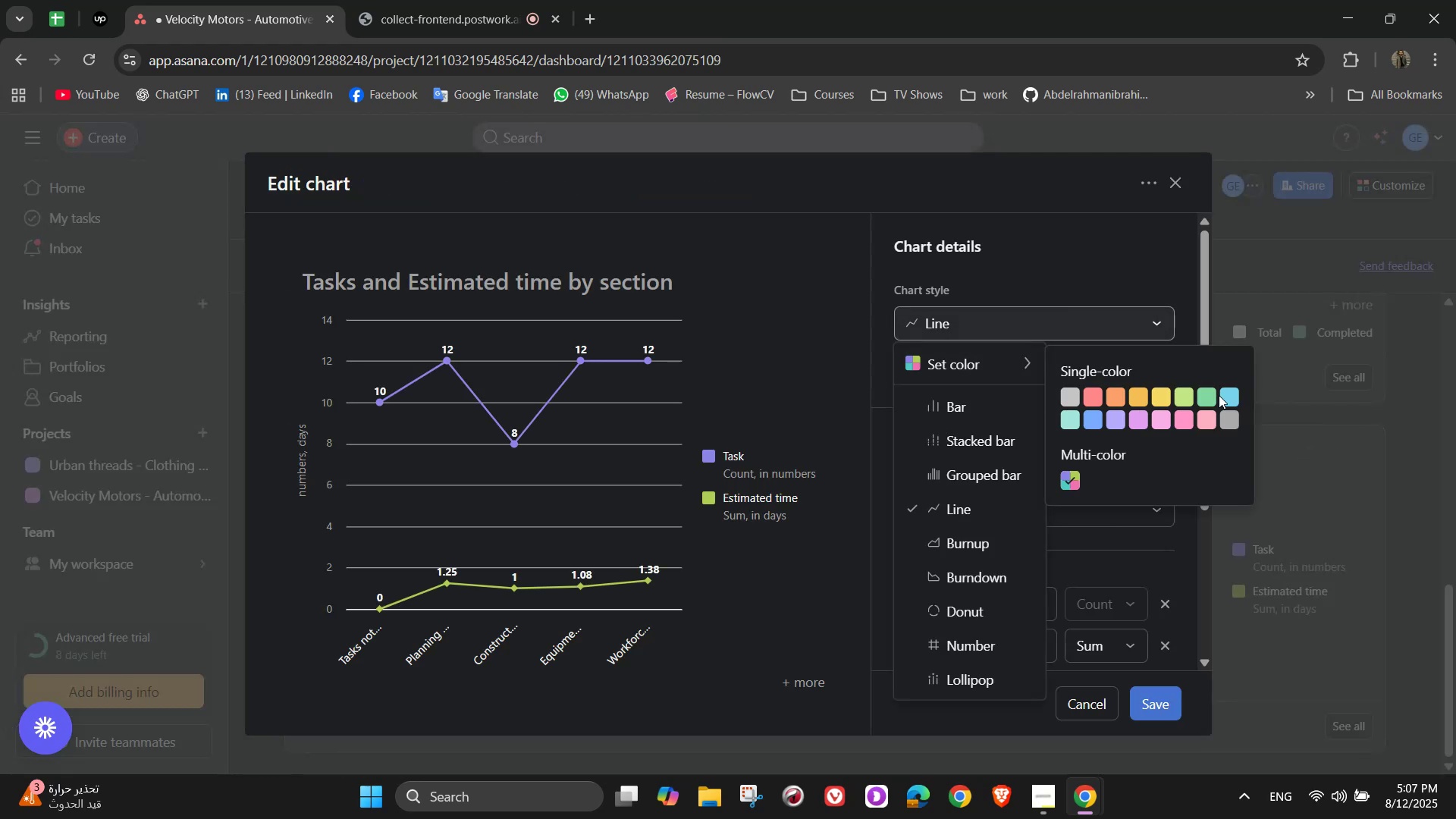 
left_click([1210, 394])
 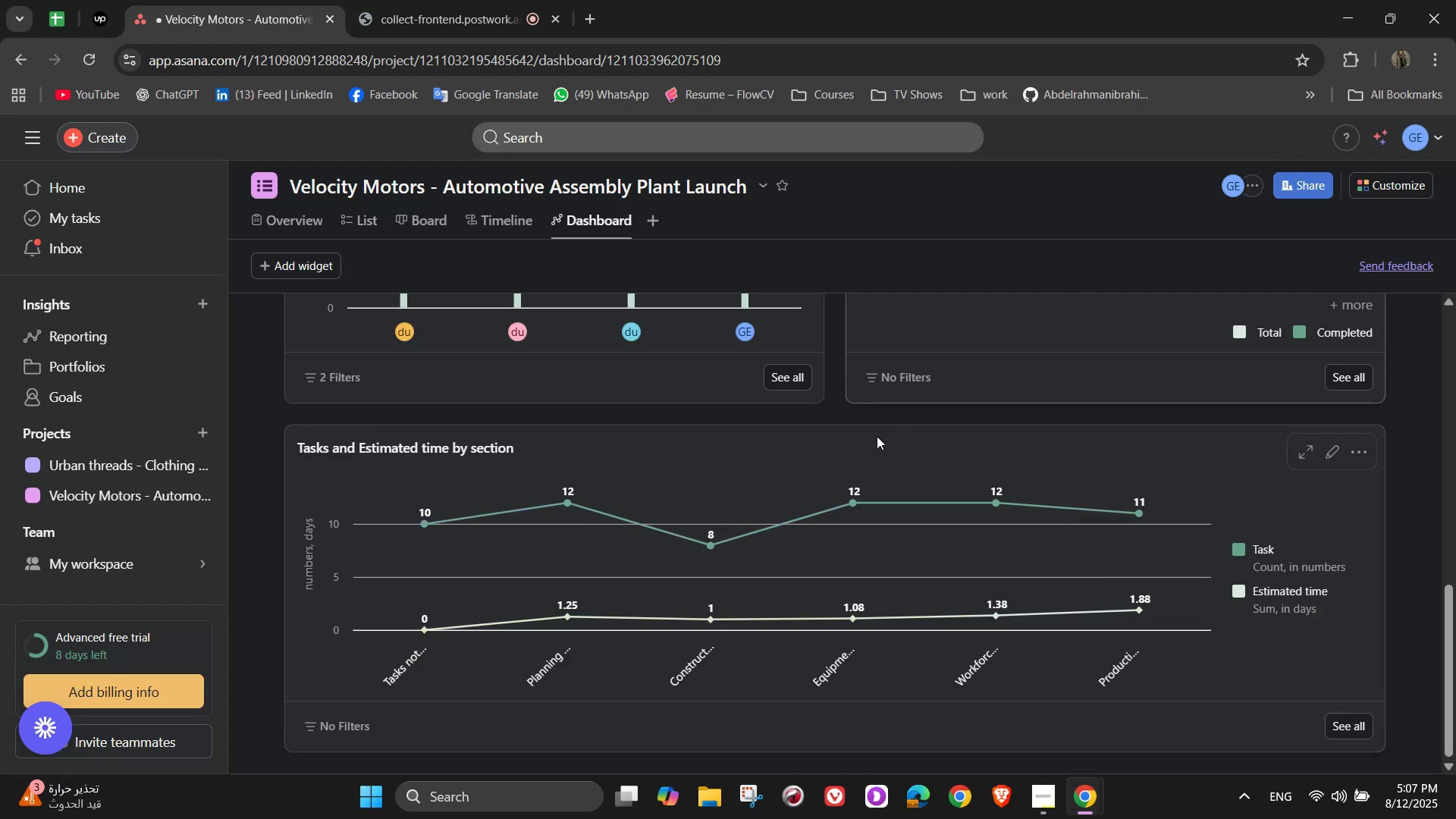 
scroll: coordinate [1138, 597], scroll_direction: up, amount: 11.0
 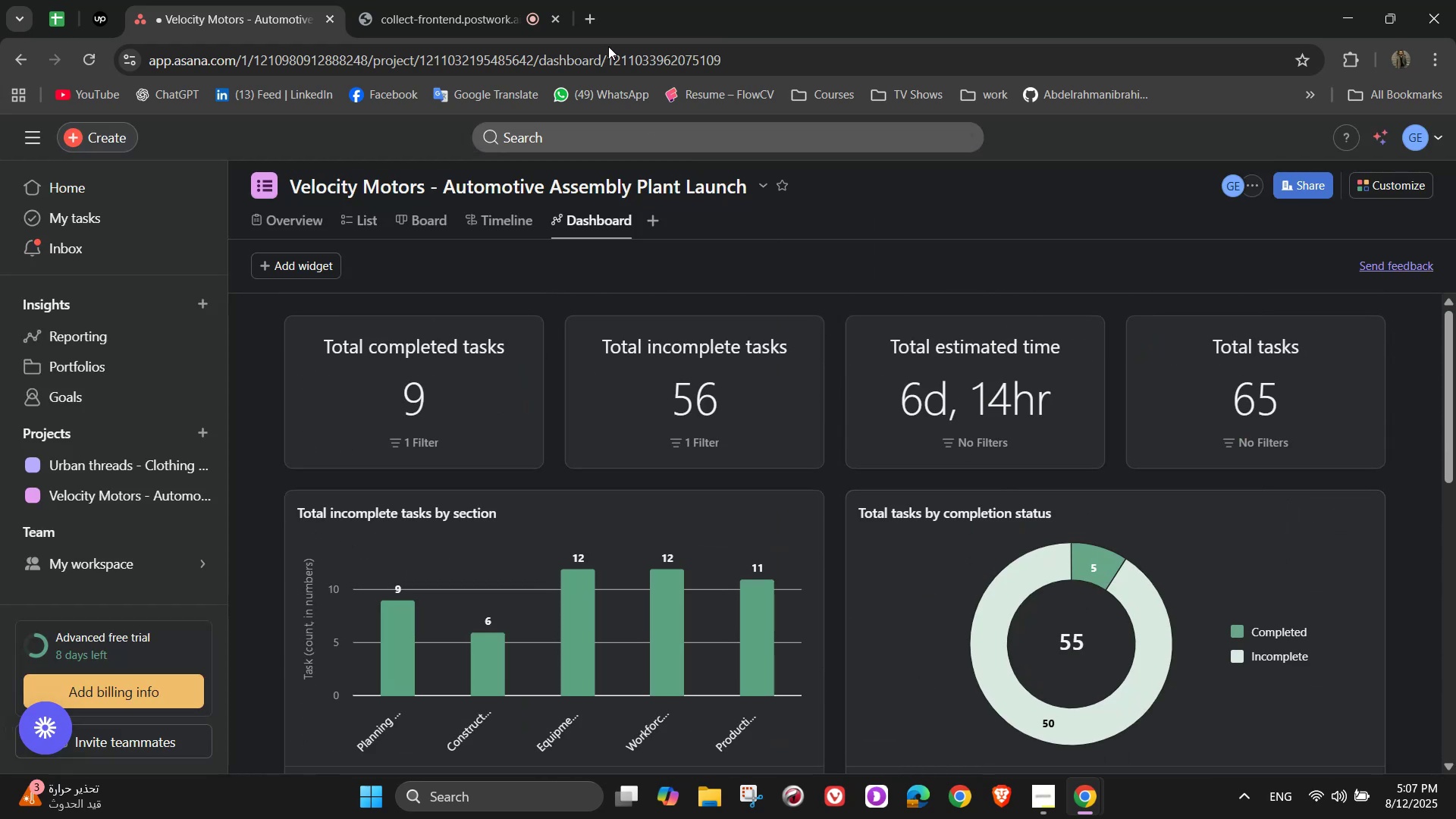 
left_click([458, 0])
 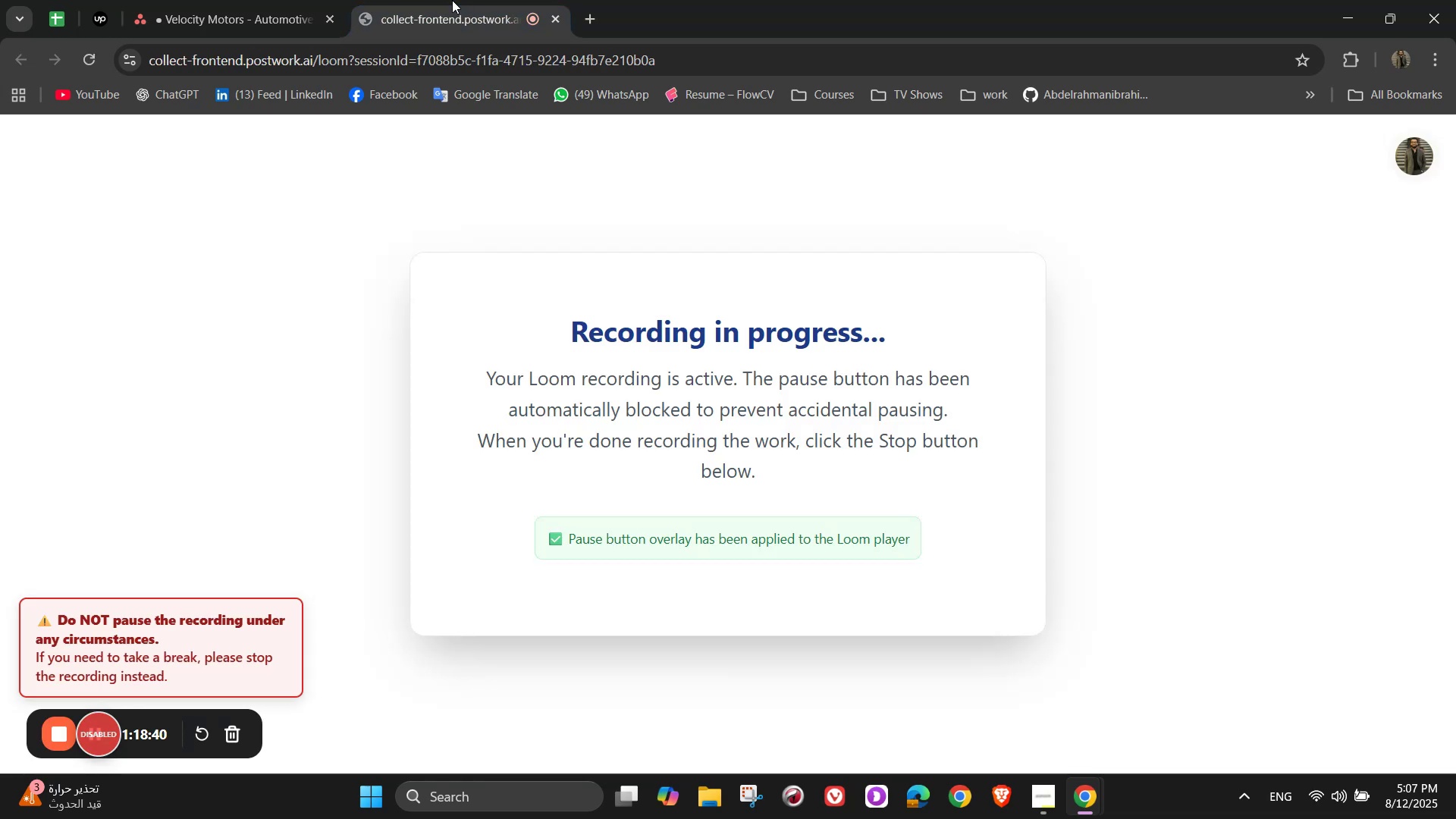 
left_click([283, 0])
 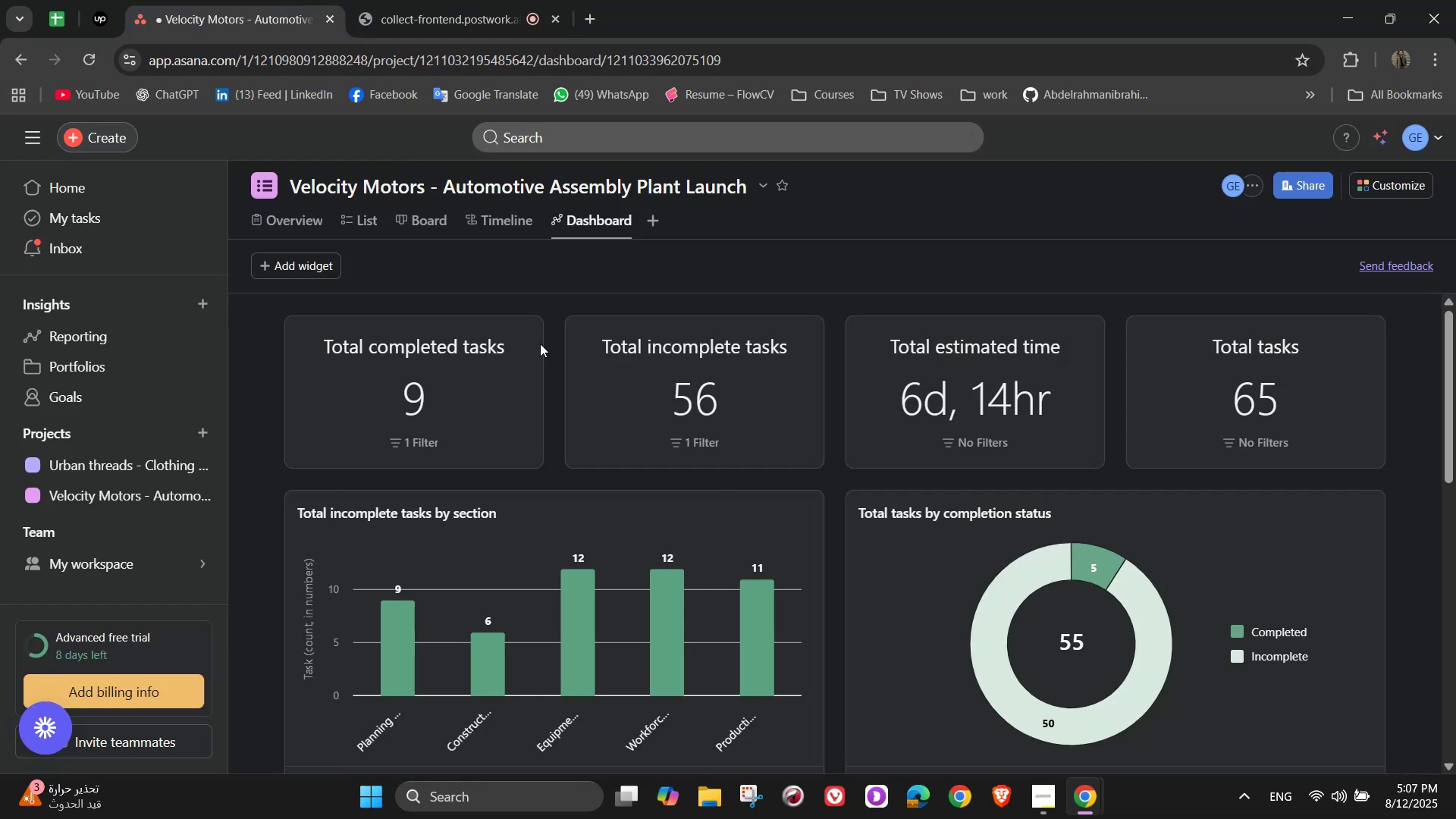 
scroll: coordinate [626, 522], scroll_direction: down, amount: 3.0
 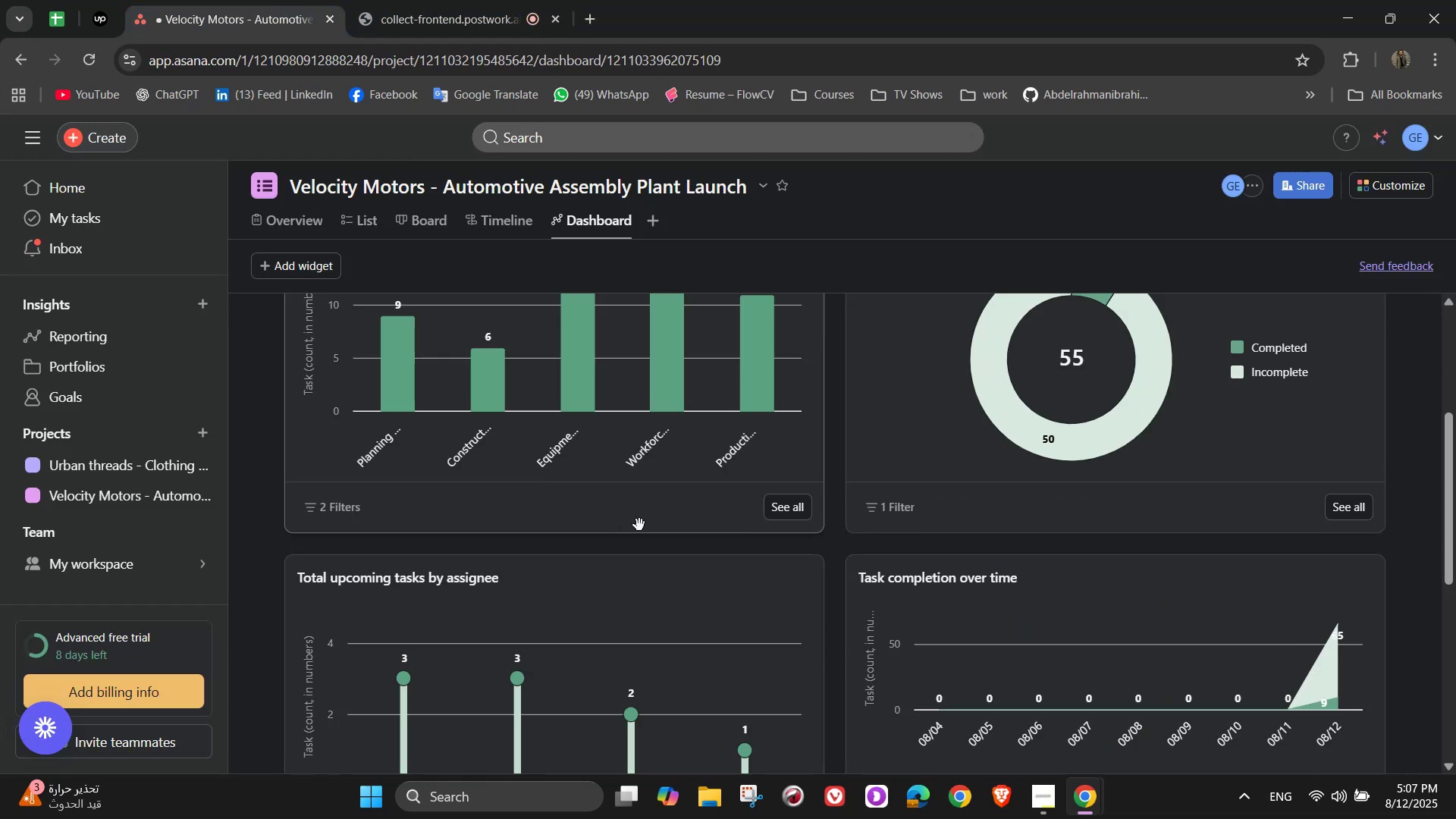 
scroll: coordinate [439, 416], scroll_direction: up, amount: 7.0
 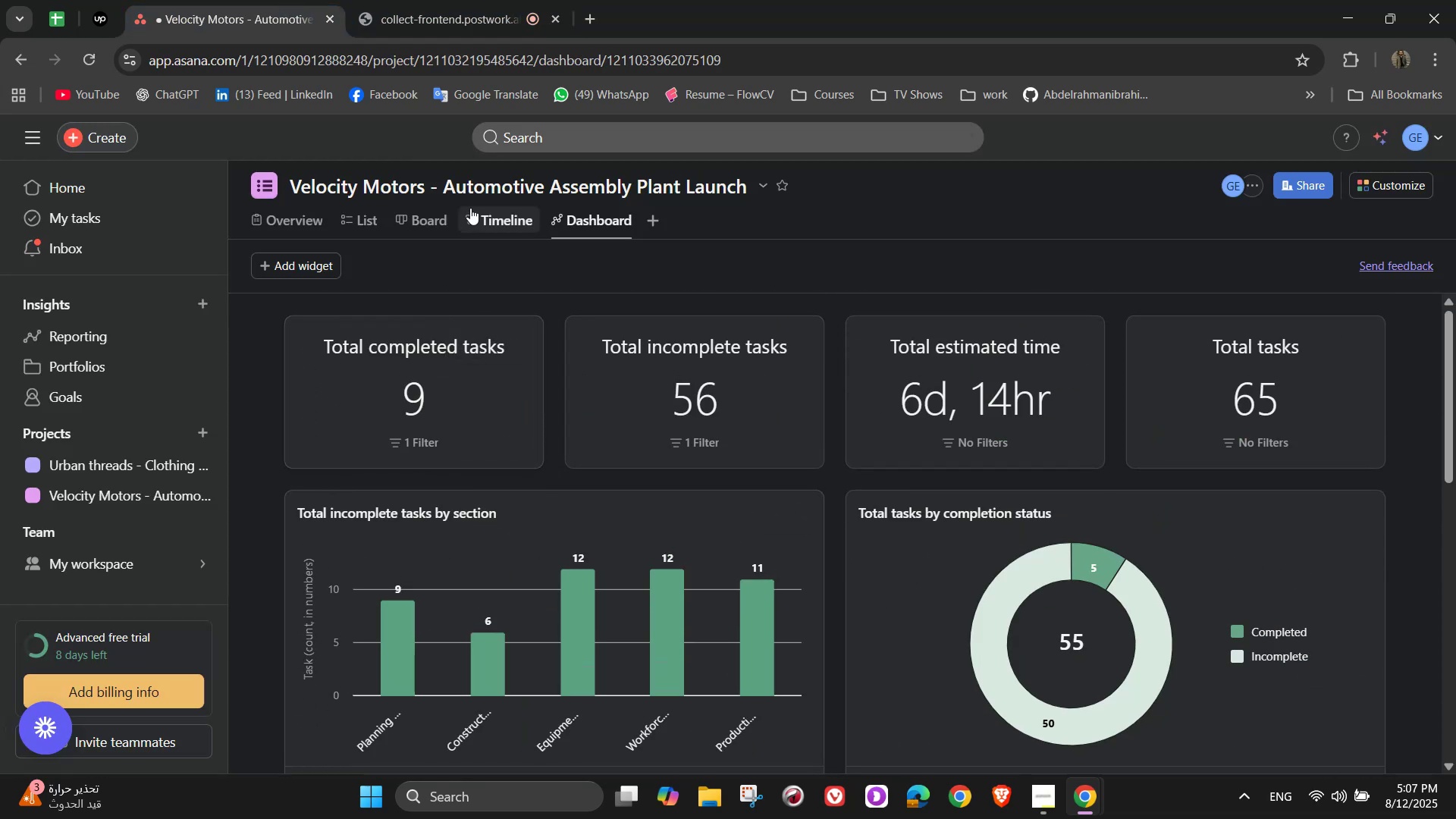 
left_click([475, 215])
 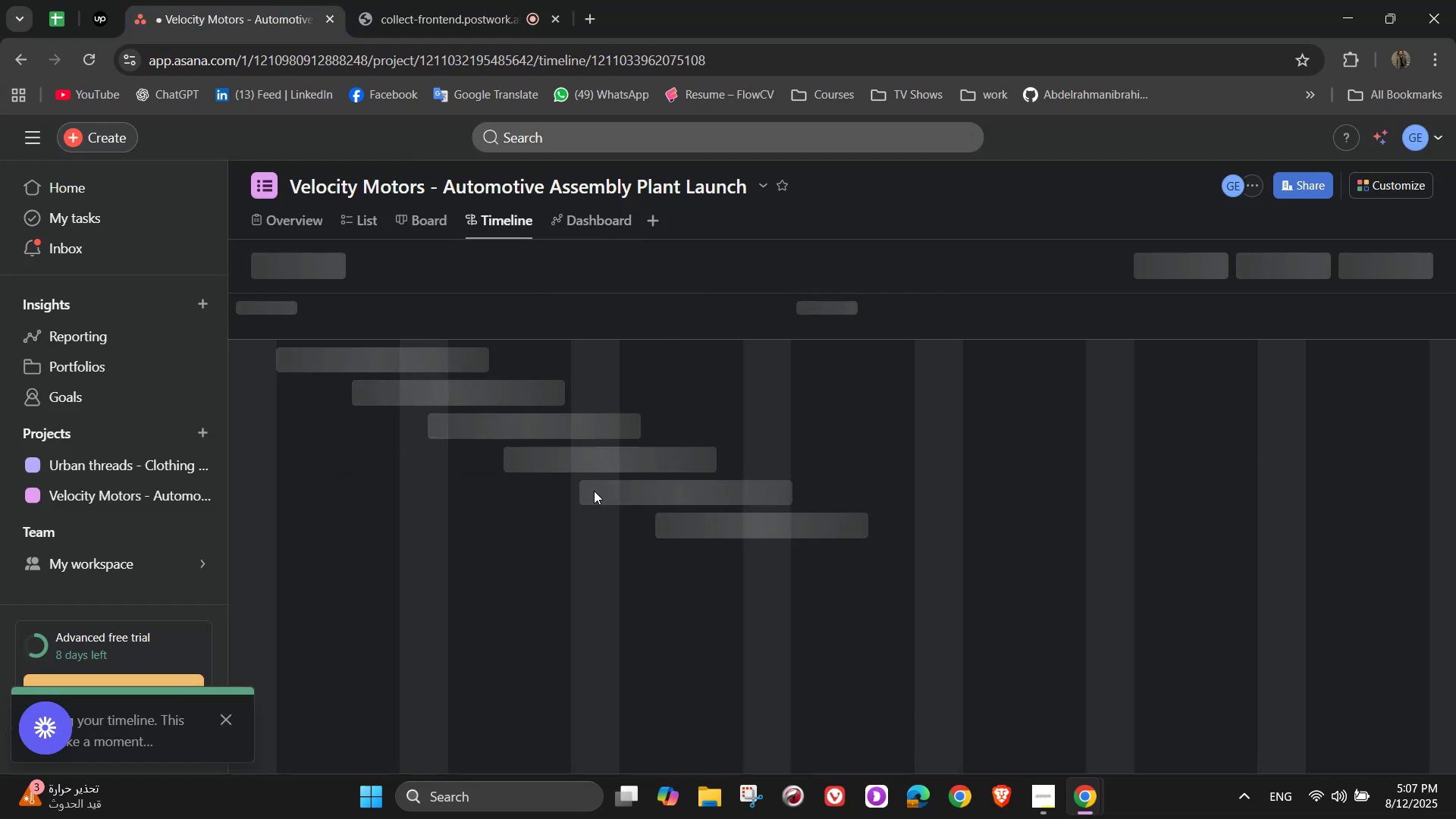 
scroll: coordinate [1191, 750], scroll_direction: down, amount: 9.0
 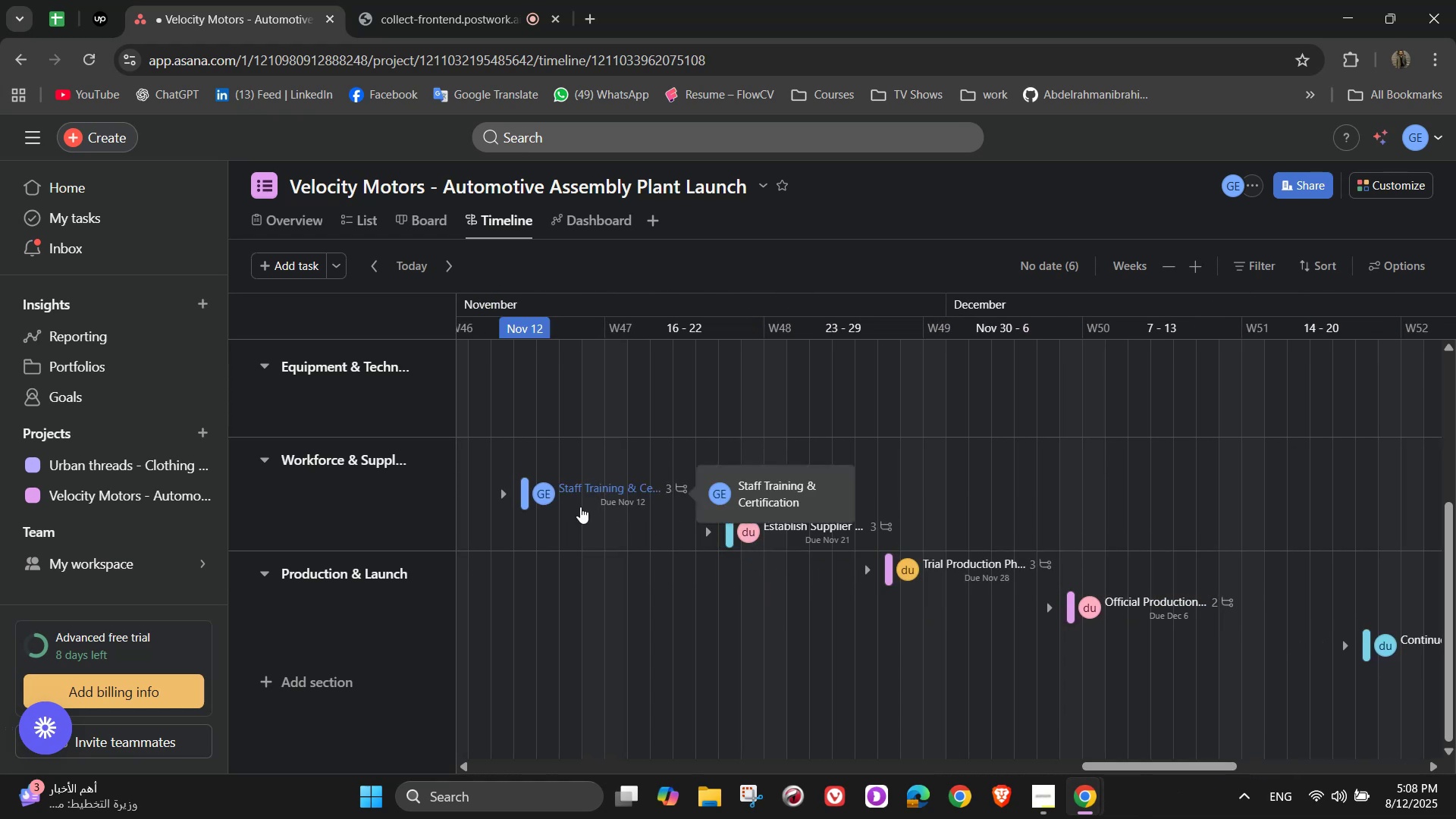 
wait(13.94)
 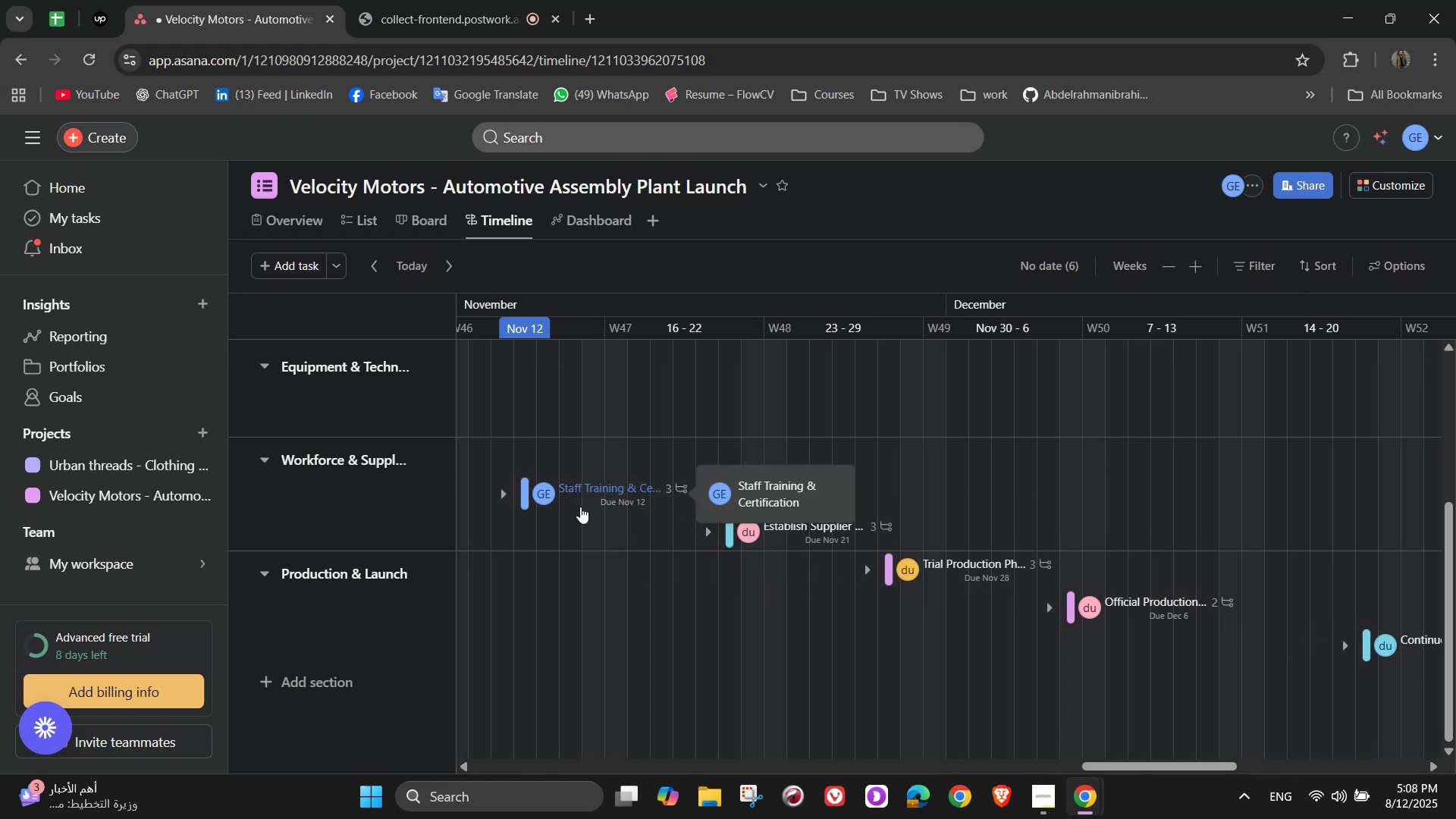 
mouse_move([1060, 592])
 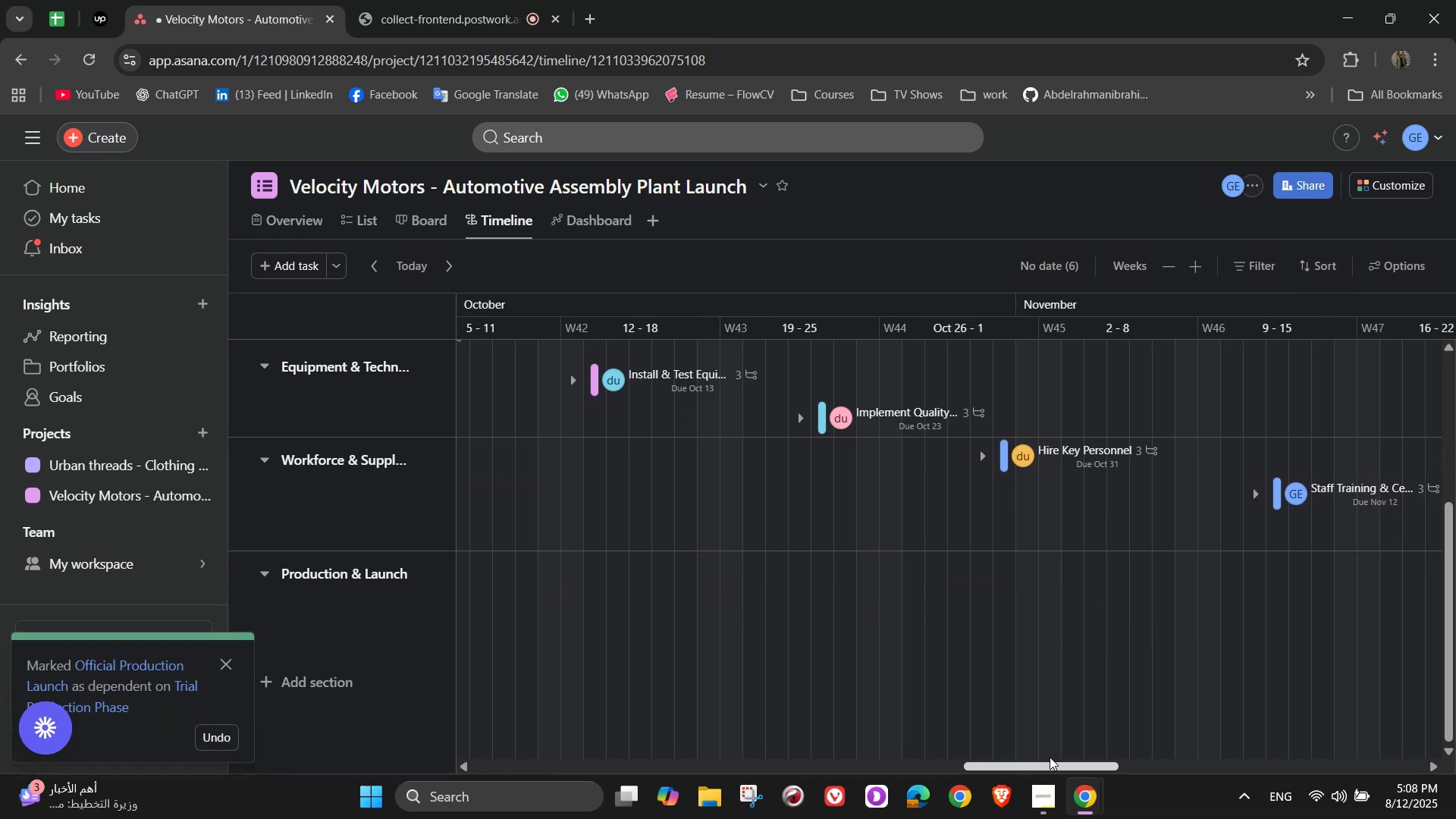 
wait(13.84)
 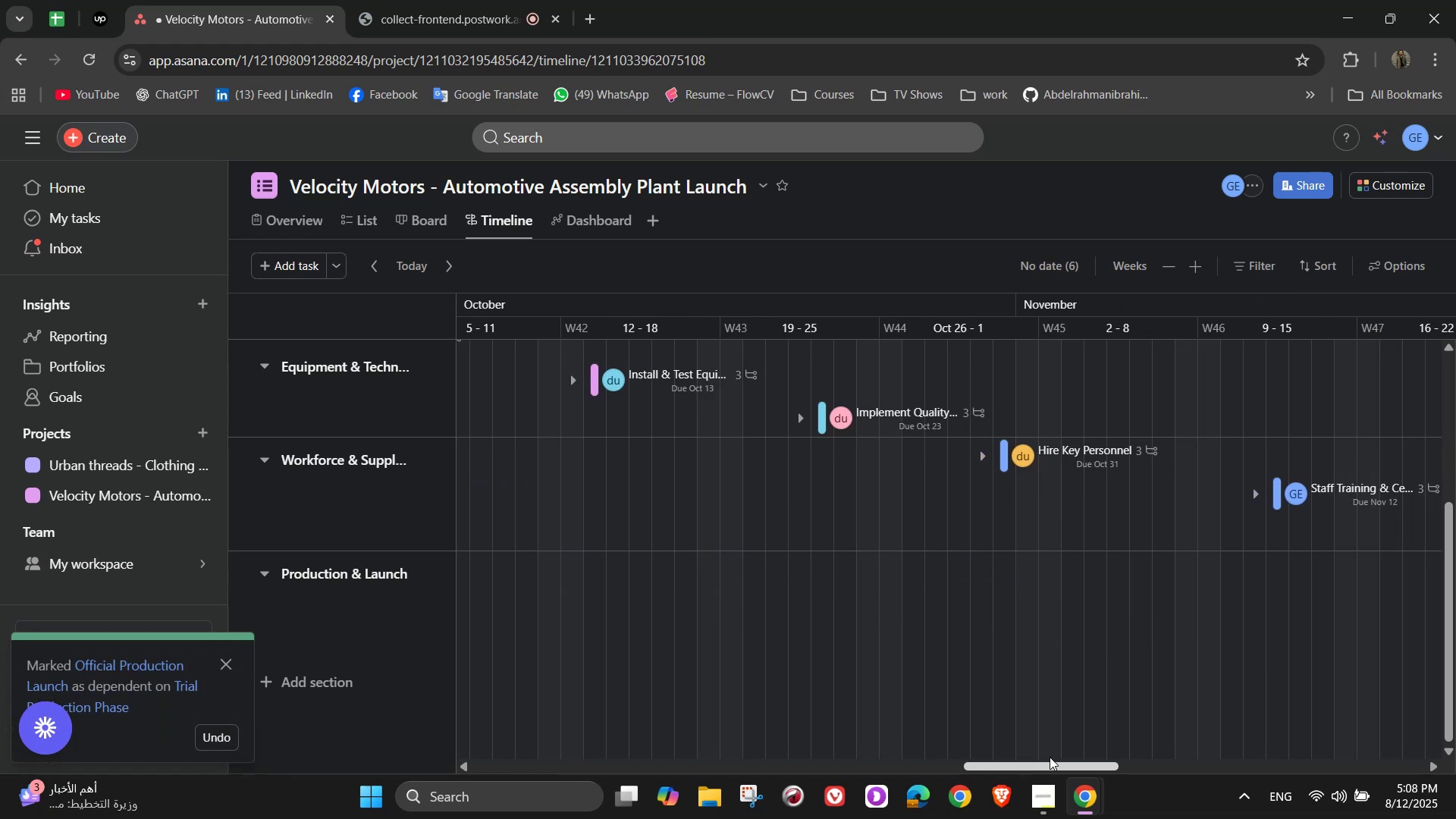 
left_click([344, 221])
 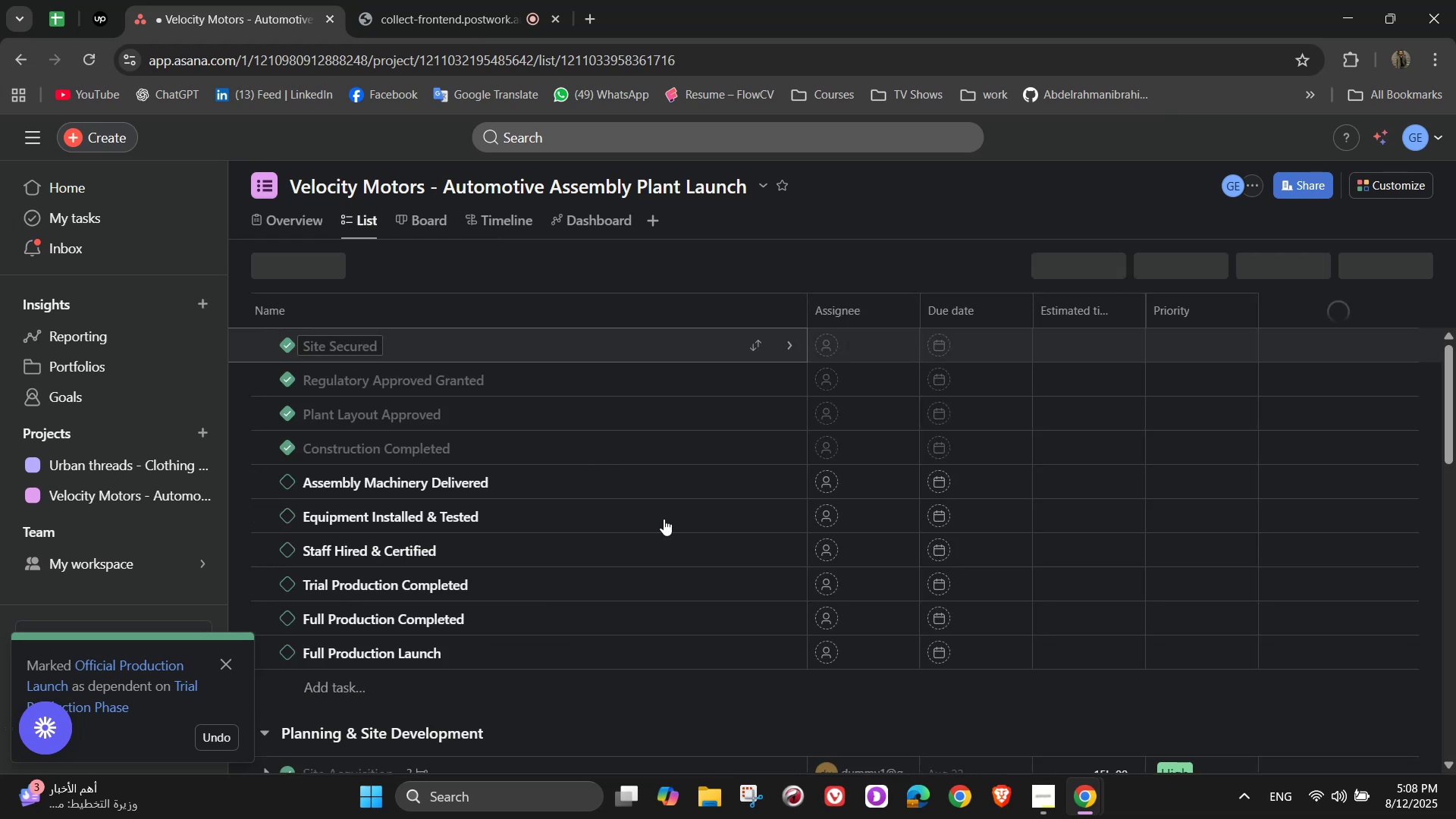 
scroll: coordinate [662, 524], scroll_direction: down, amount: 13.0
 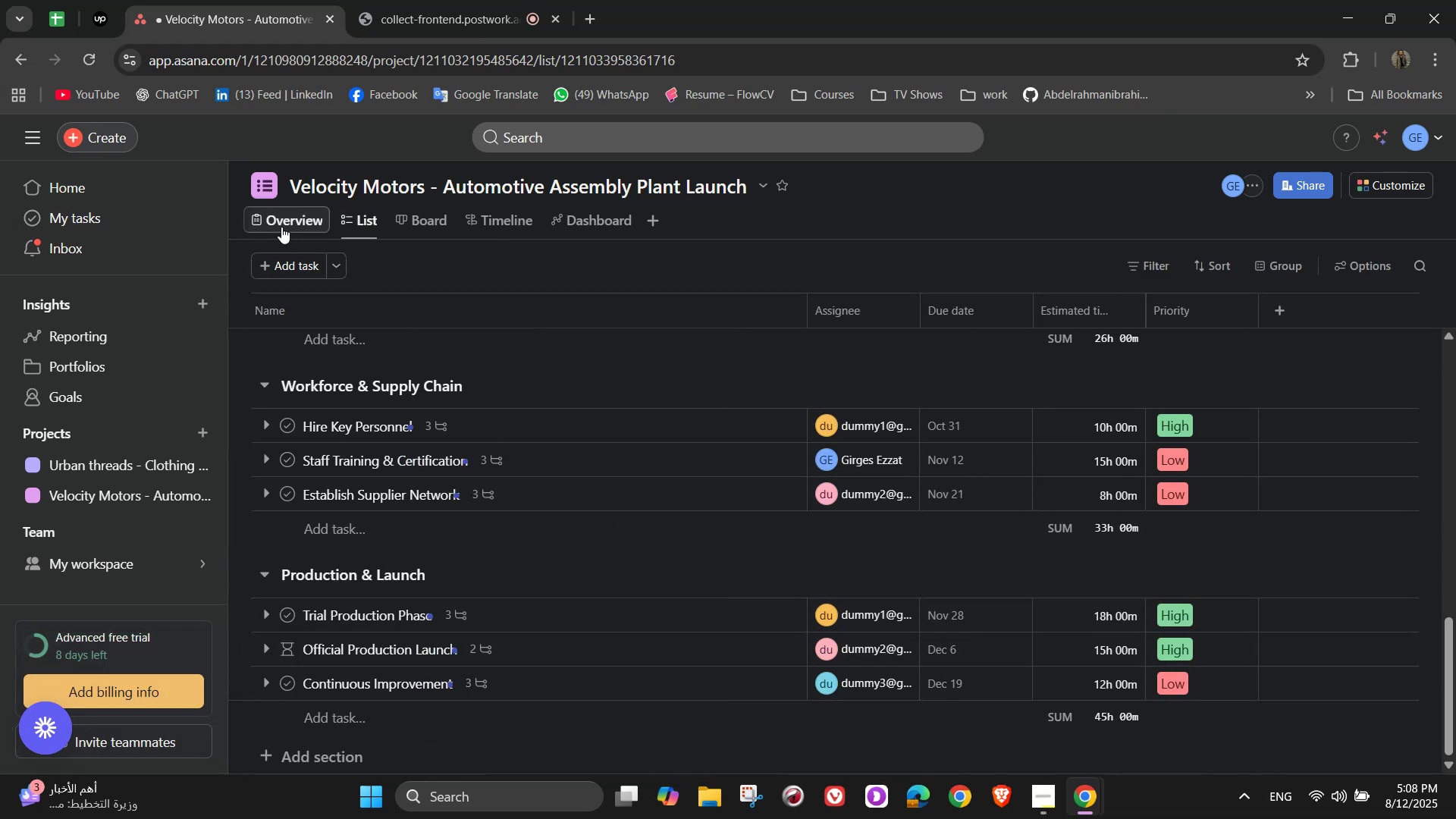 